 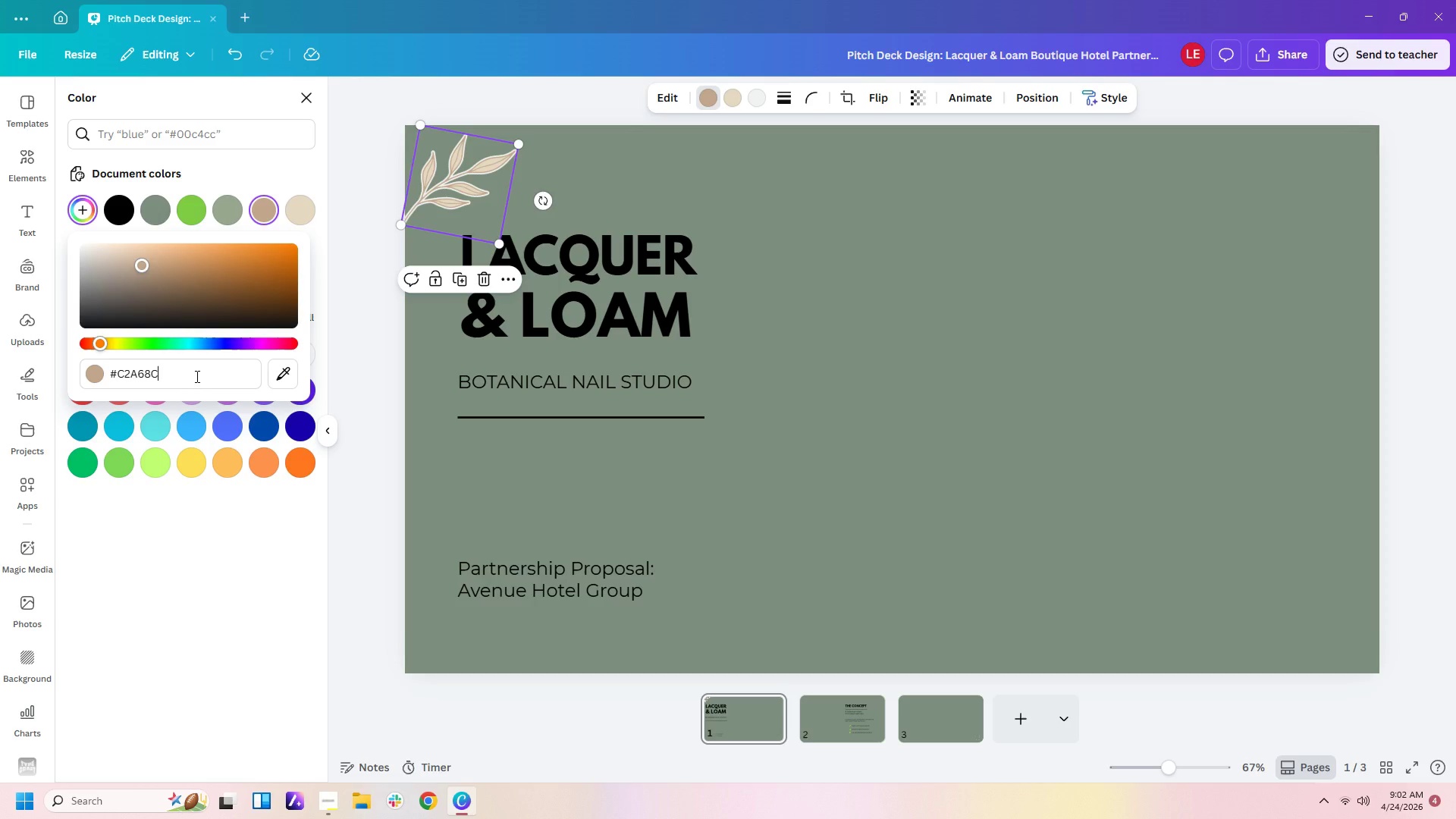 
hold_key(key=Backspace, duration=0.92)
 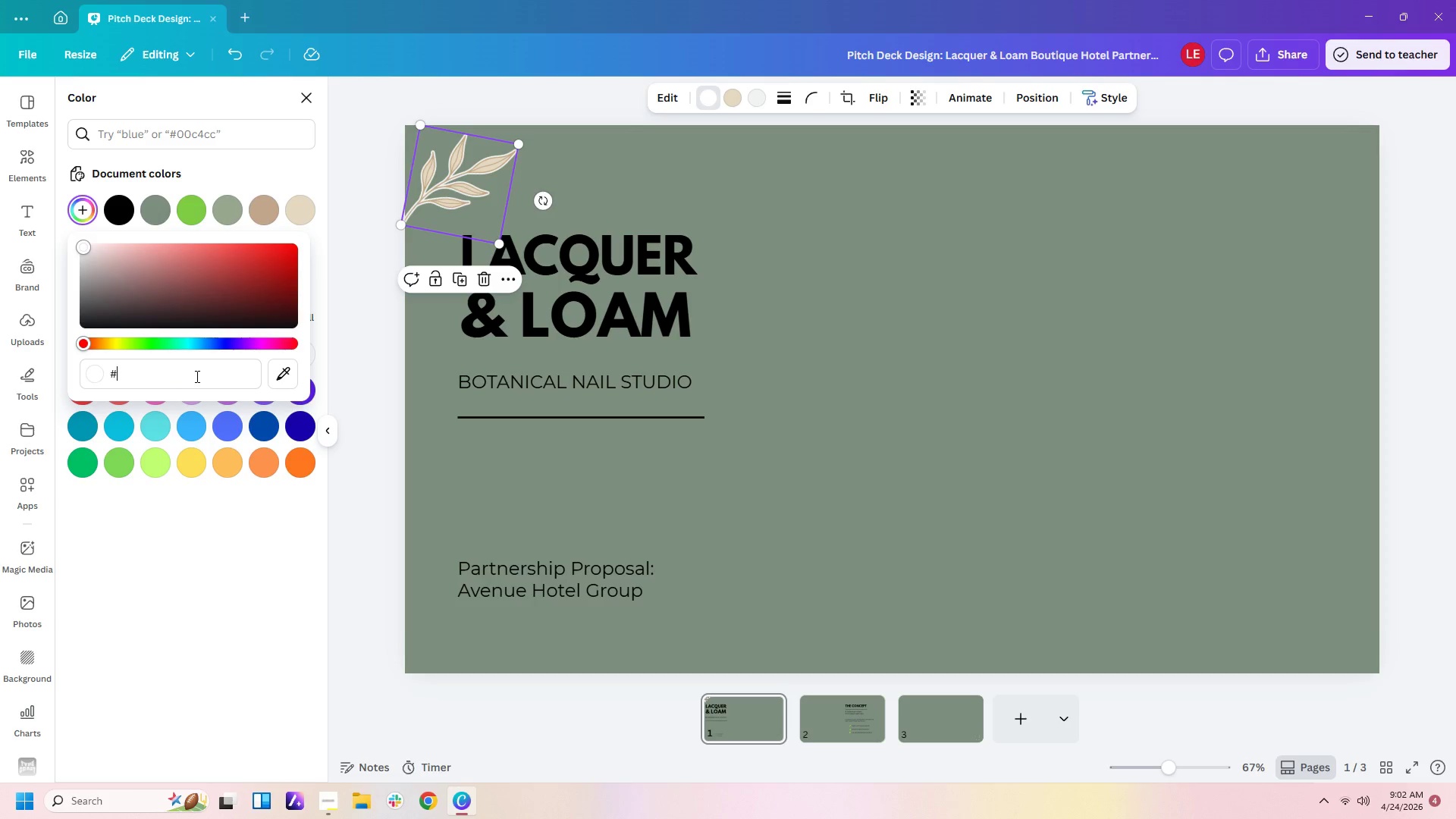 
key(Control+V)
 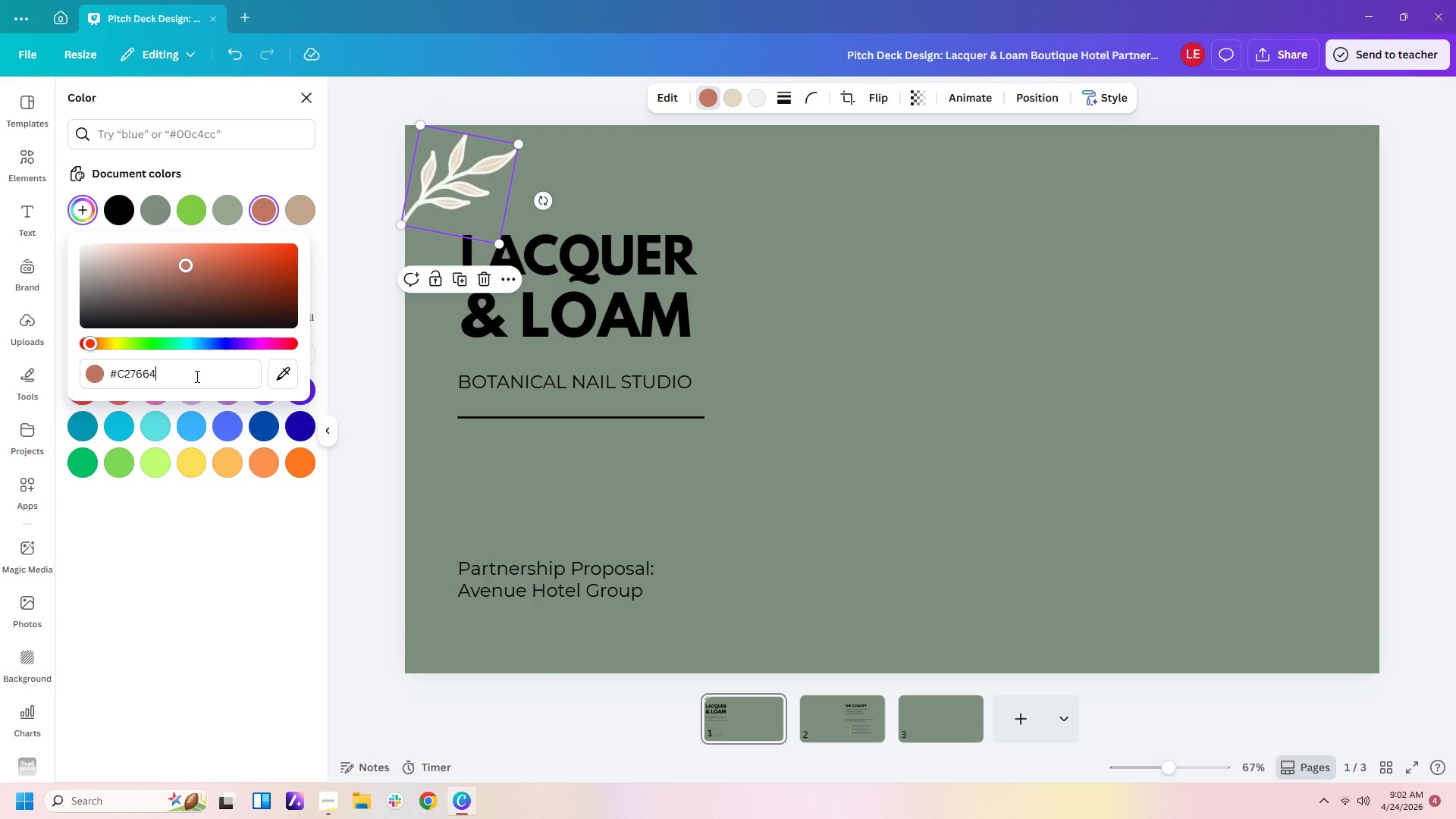 
key(Backslash)
 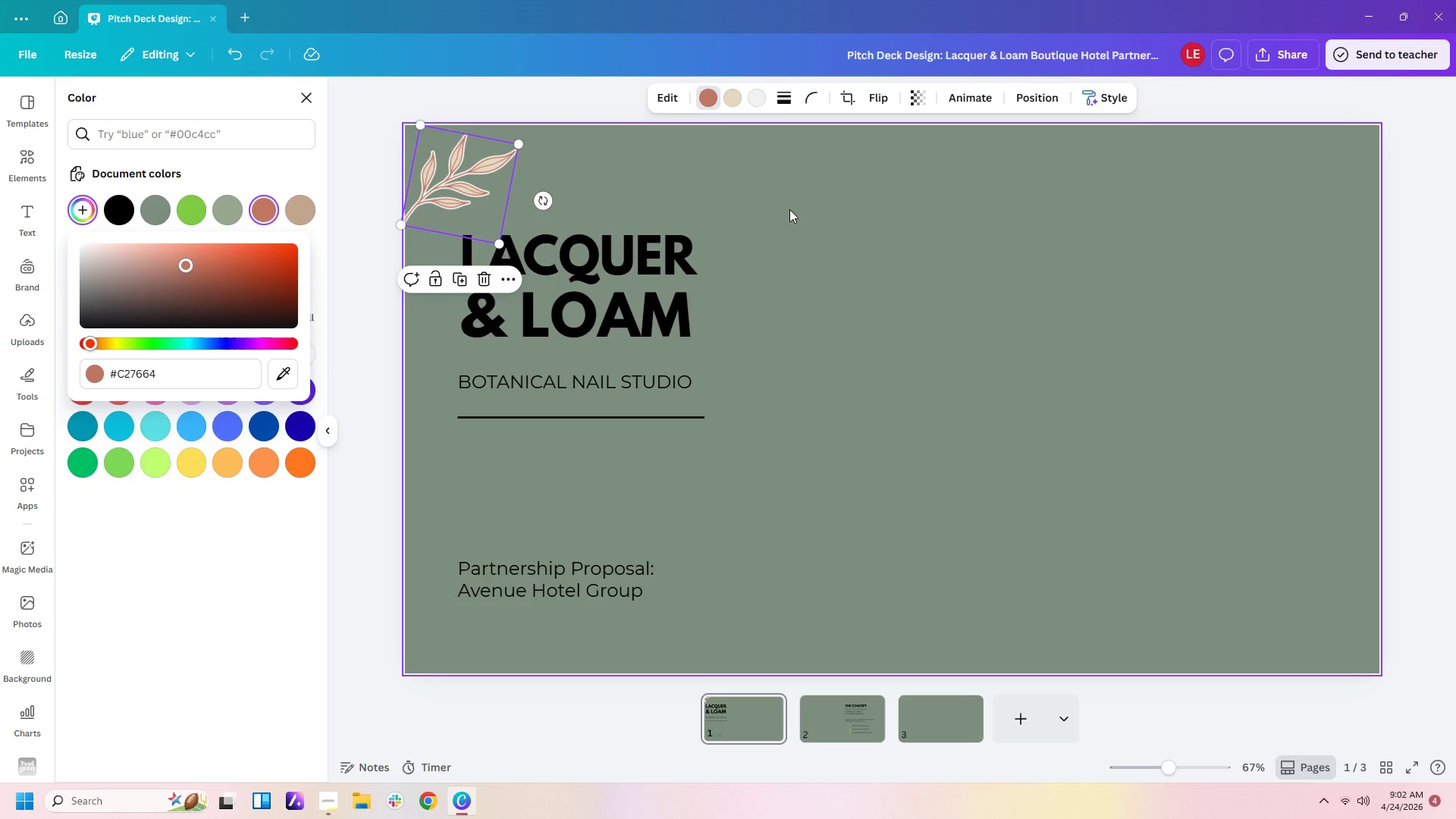 
left_click([733, 106])
 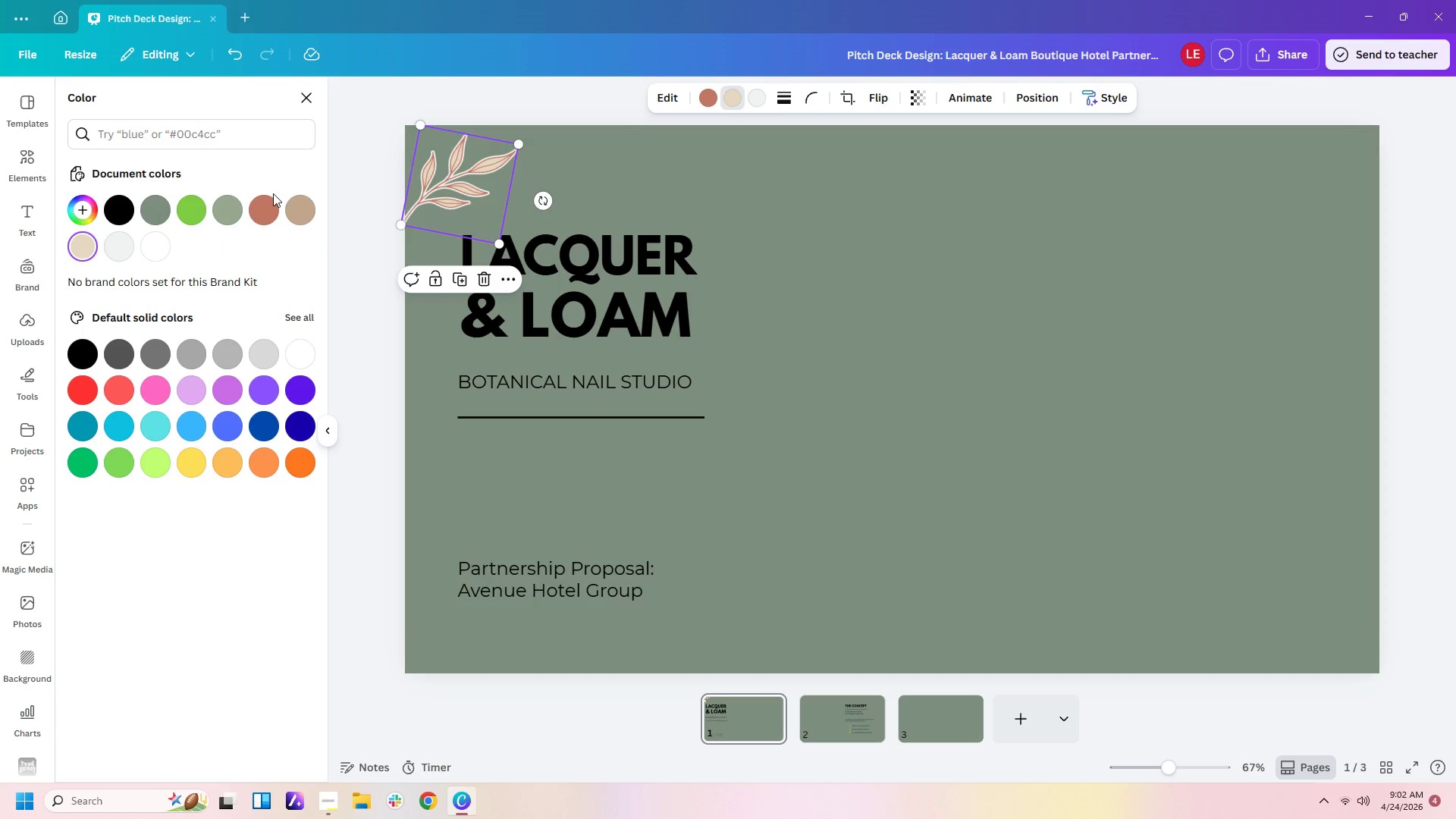 
left_click([272, 202])
 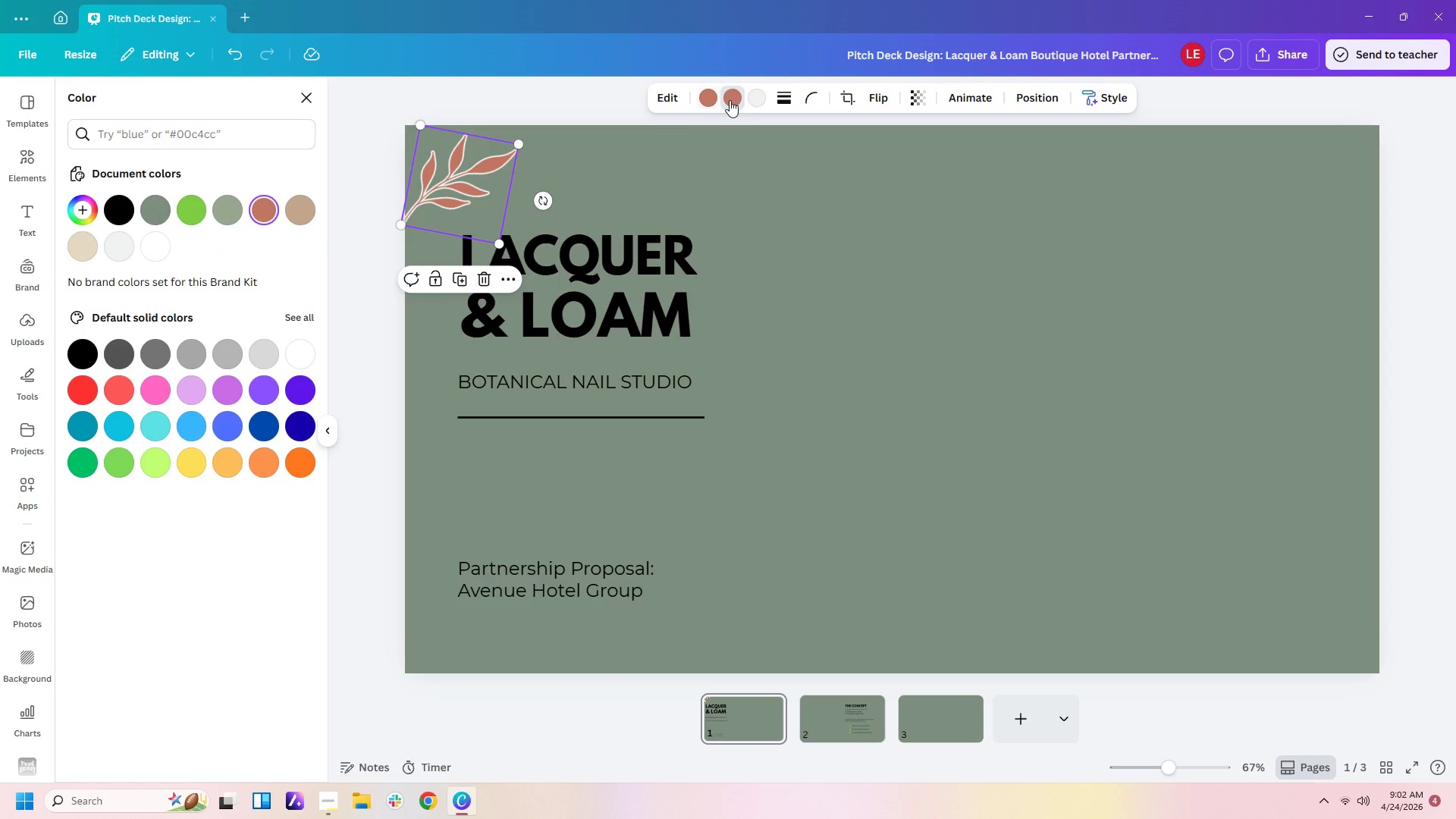 
left_click([758, 89])
 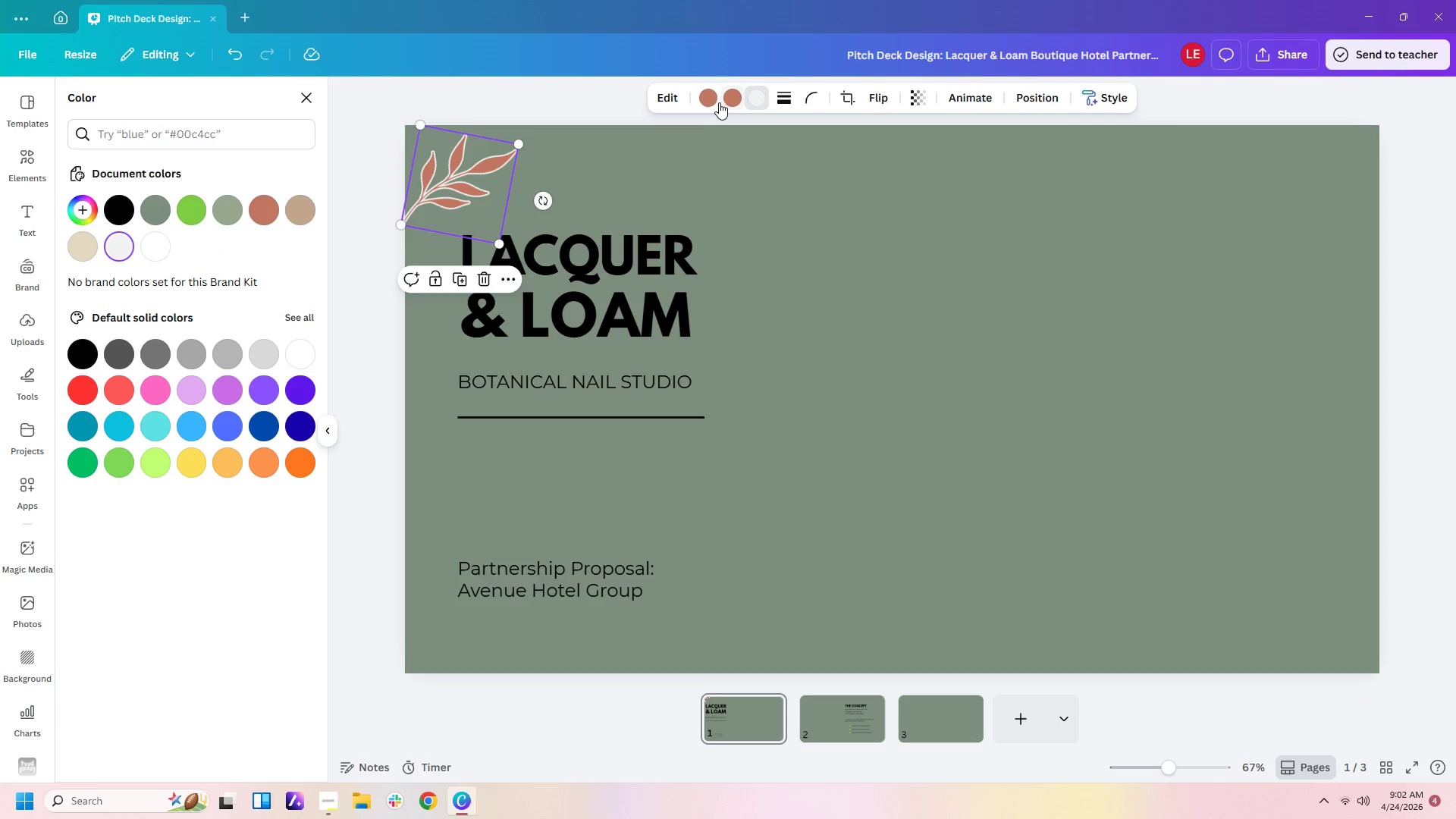 
left_click([711, 100])
 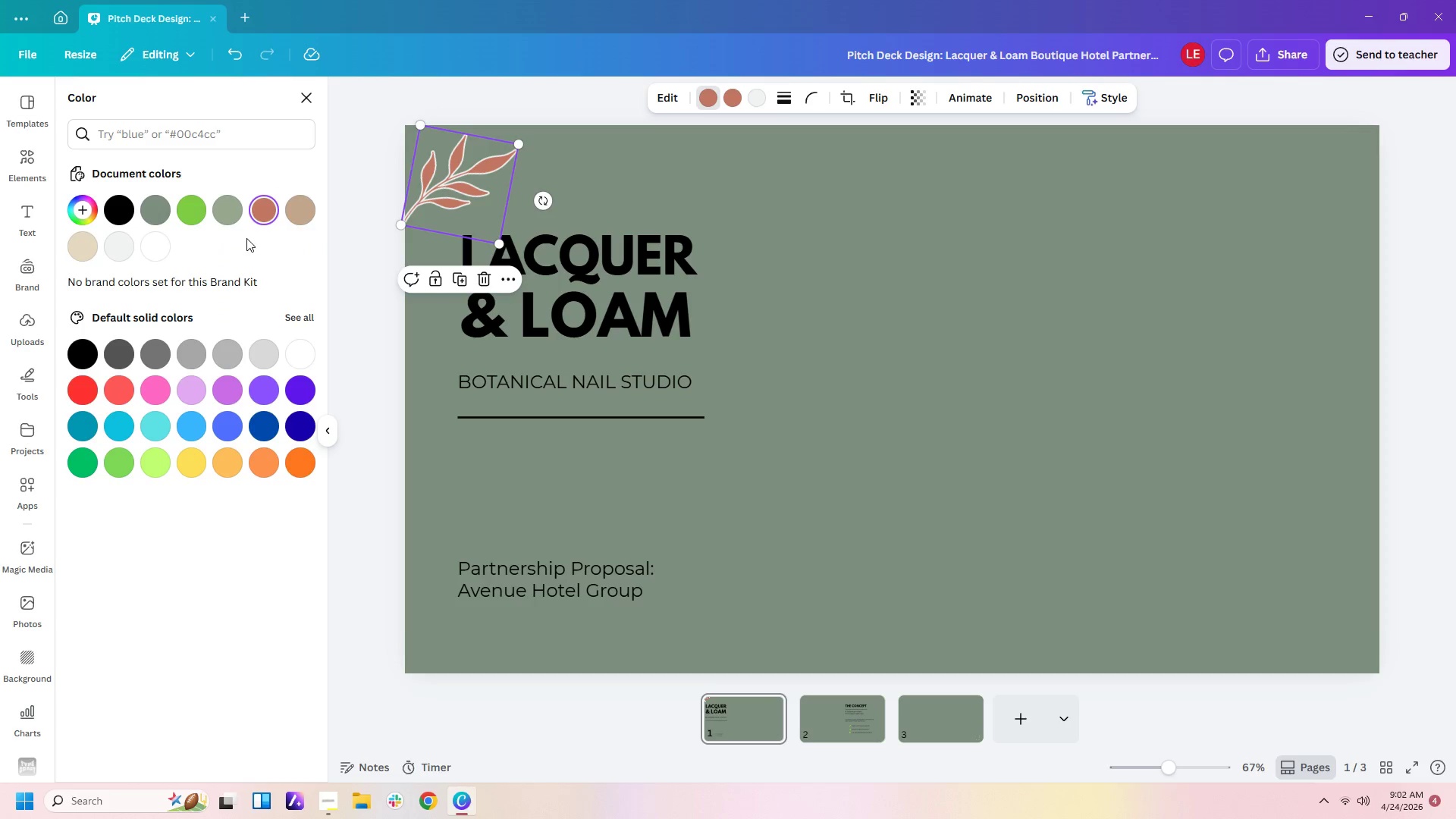 
left_click([298, 212])
 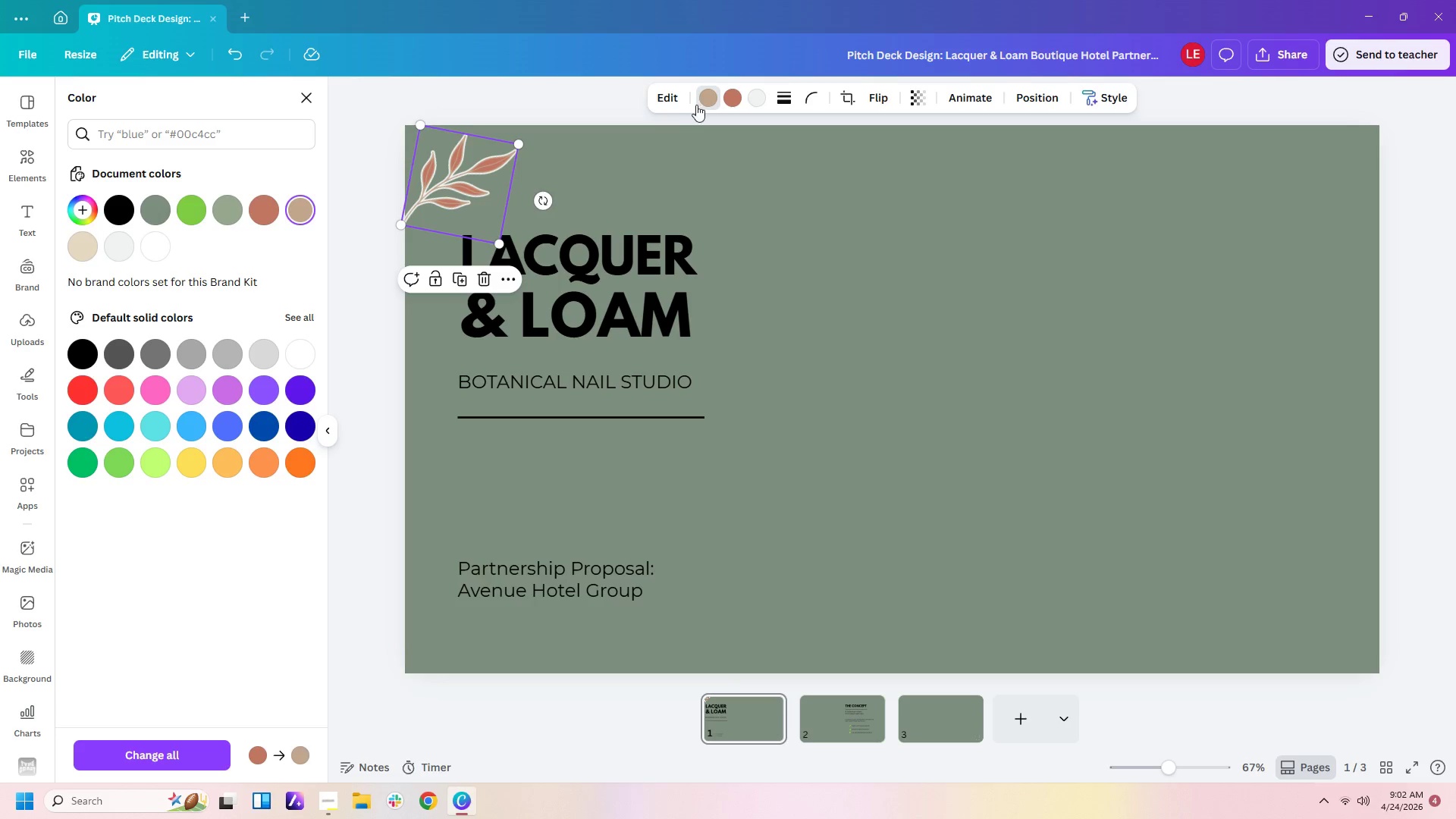 
left_click([708, 99])
 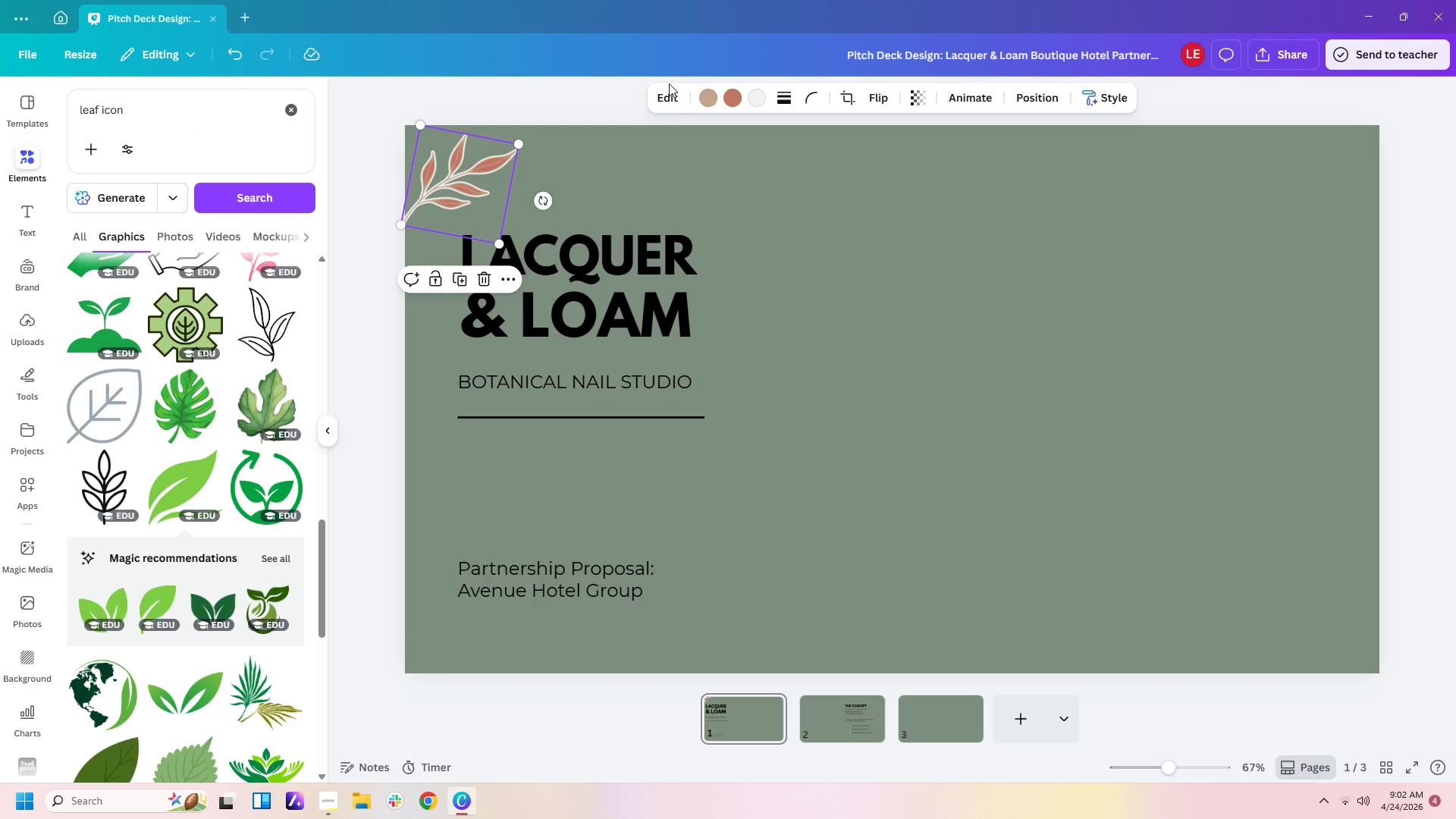 
left_click([702, 99])
 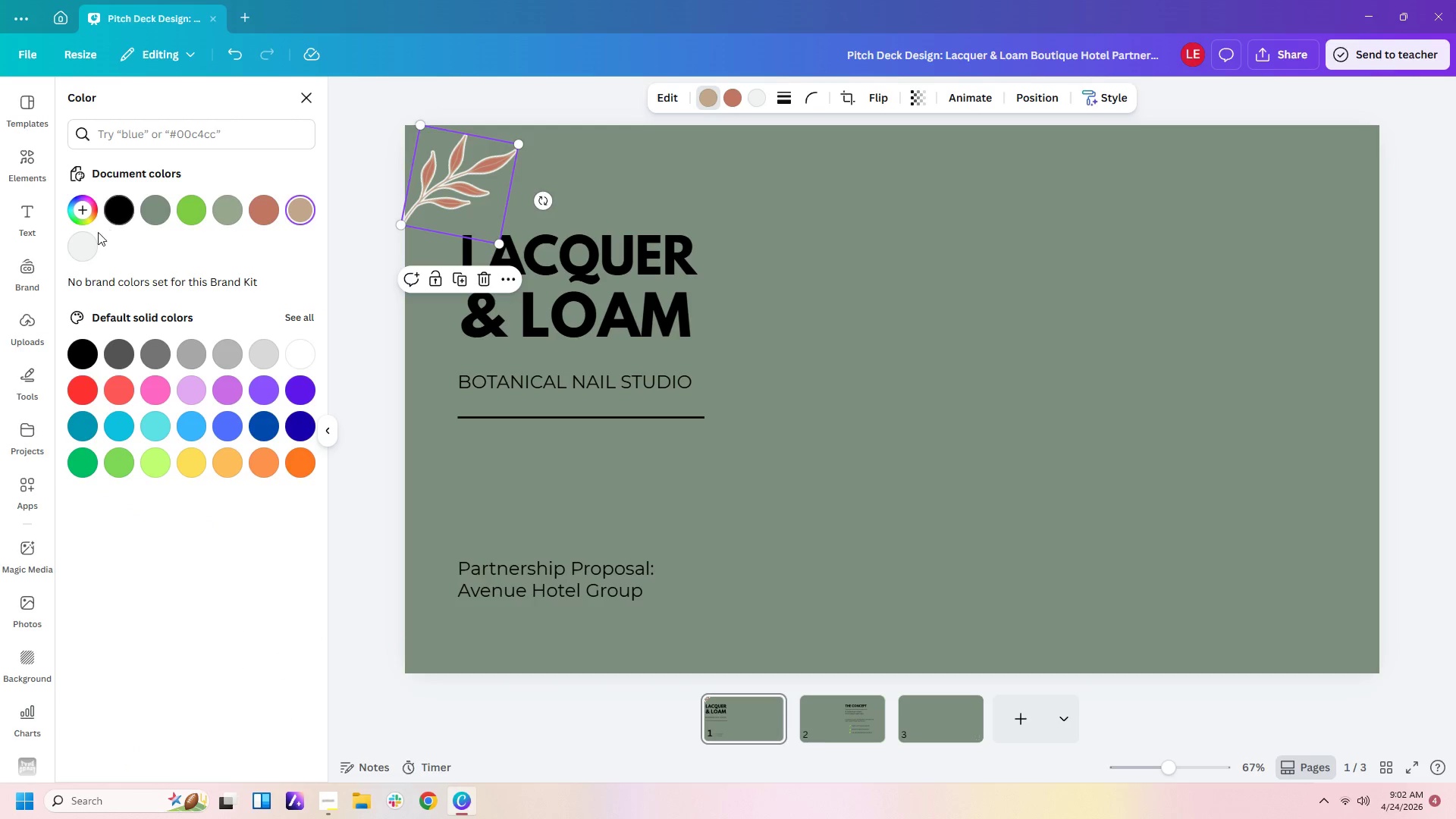 
left_click([82, 252])
 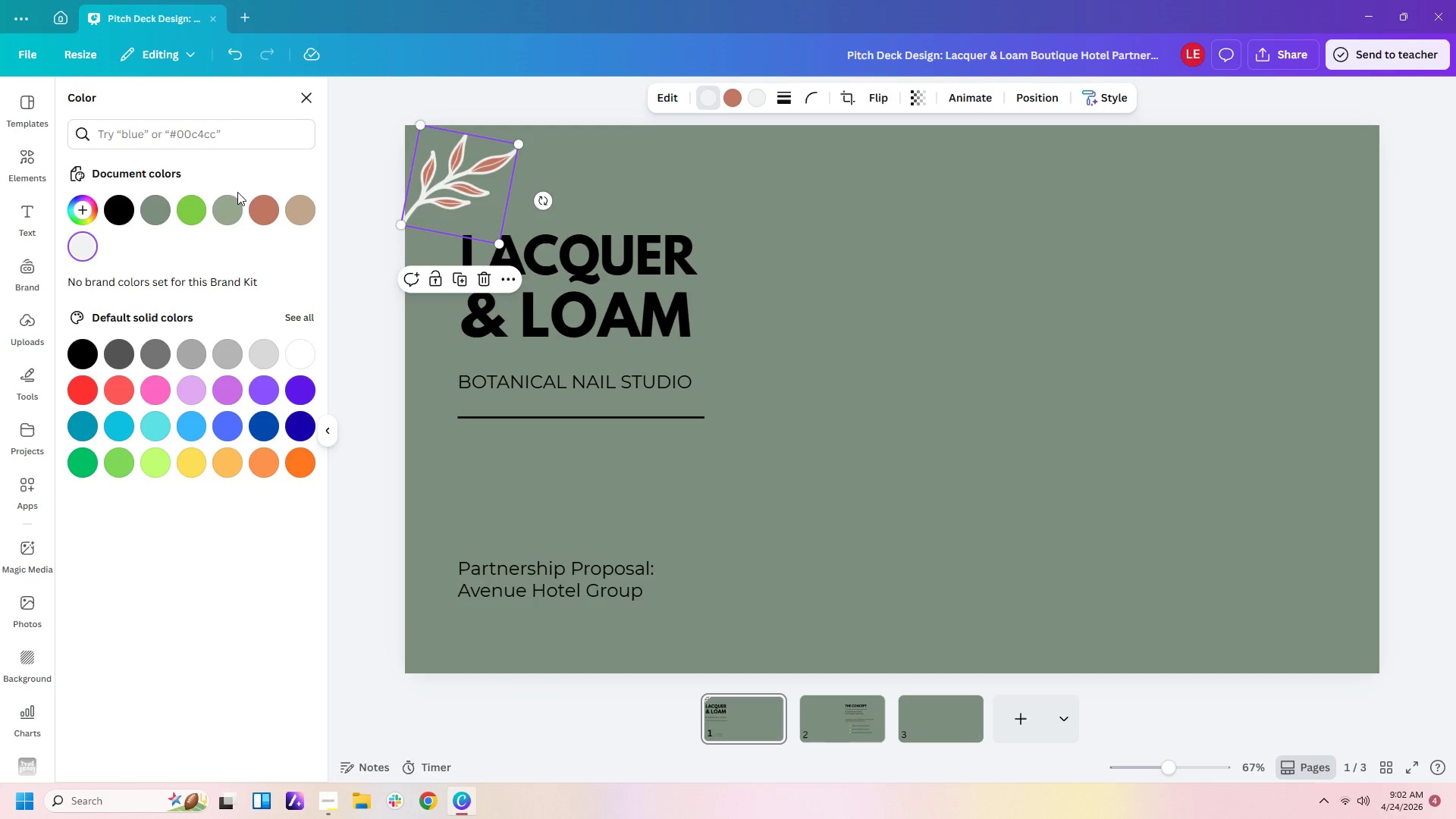 
left_click([287, 201])
 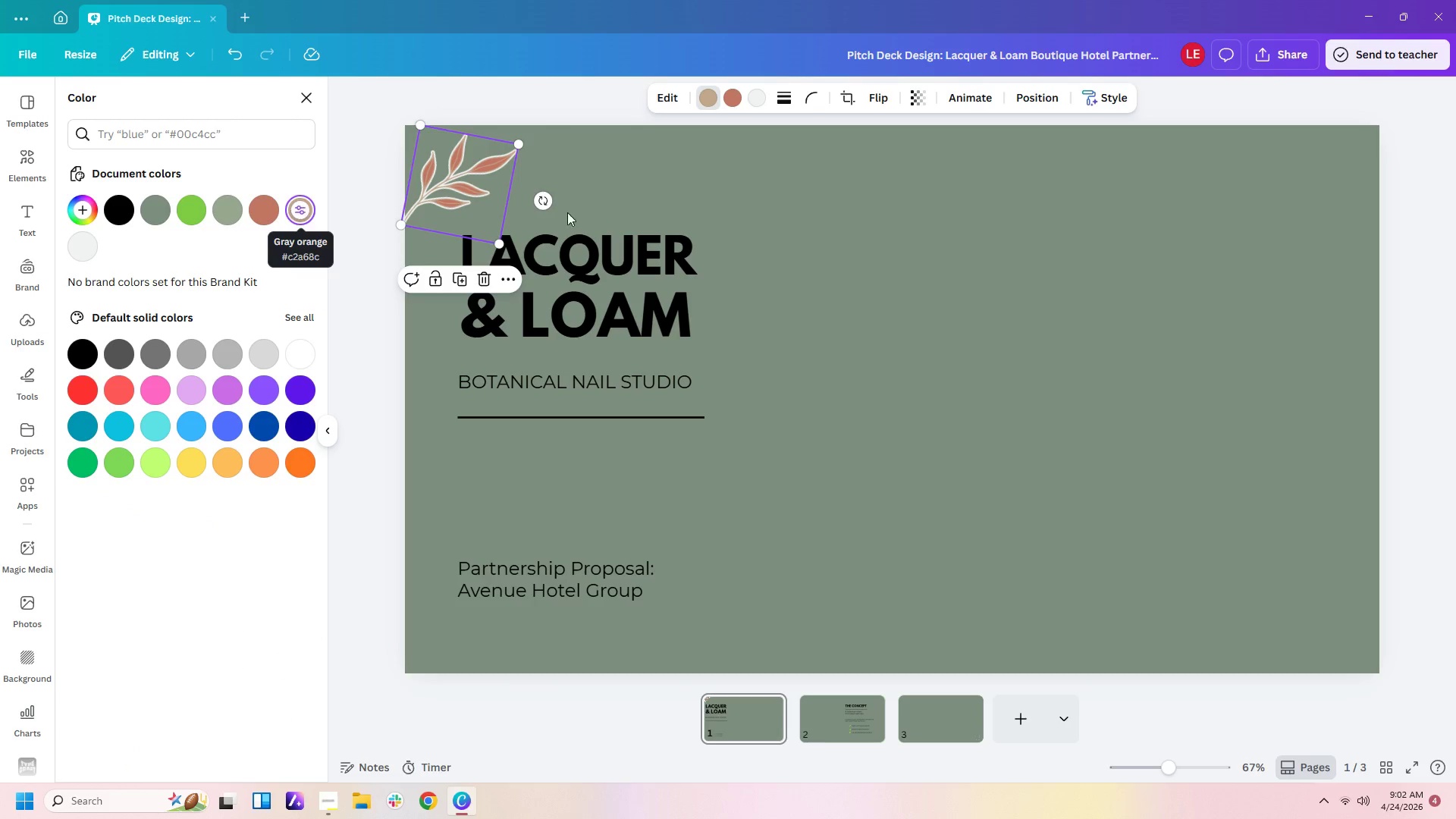 
left_click([751, 234])
 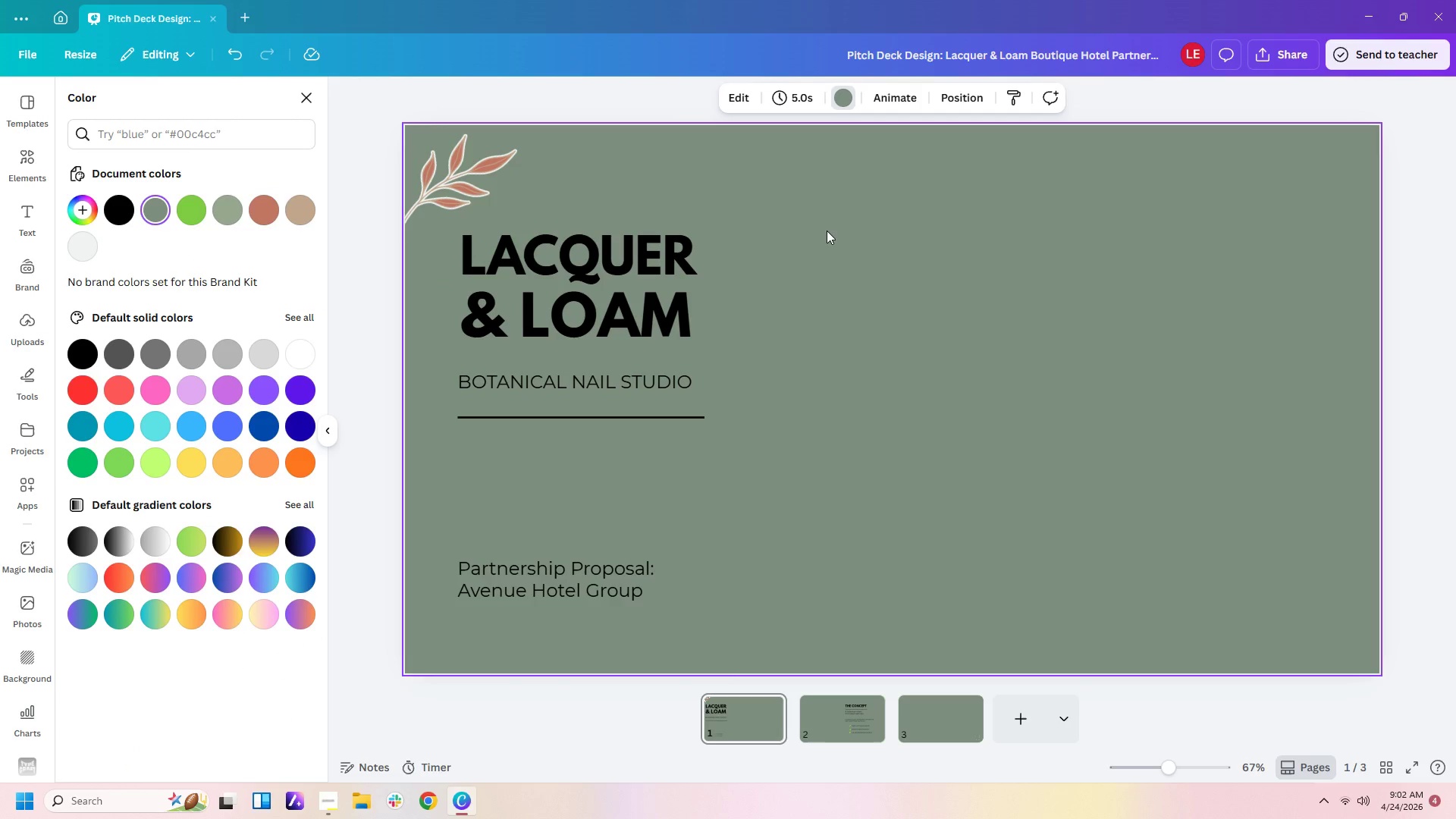 
left_click([827, 231])
 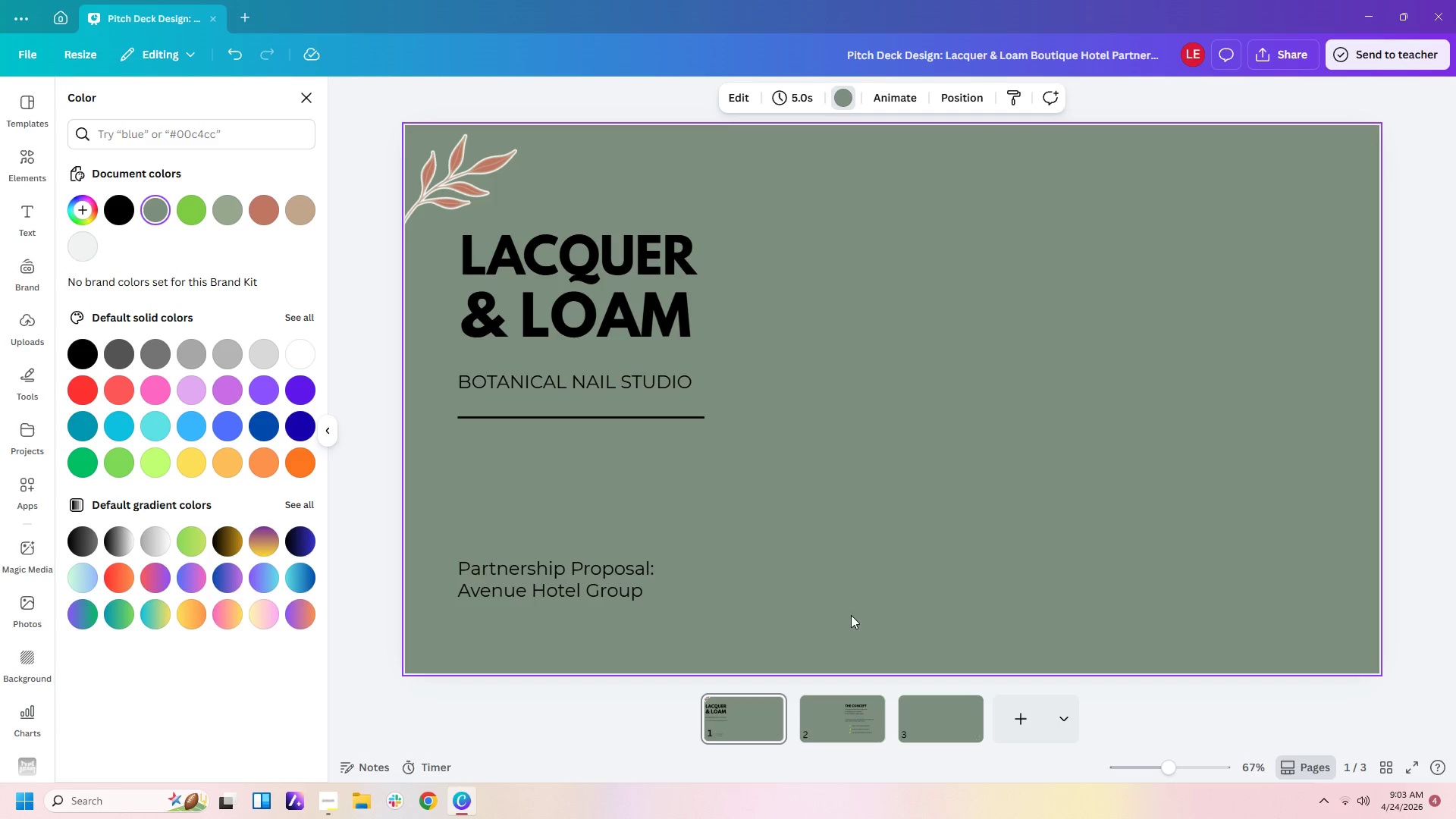 
wait(5.23)
 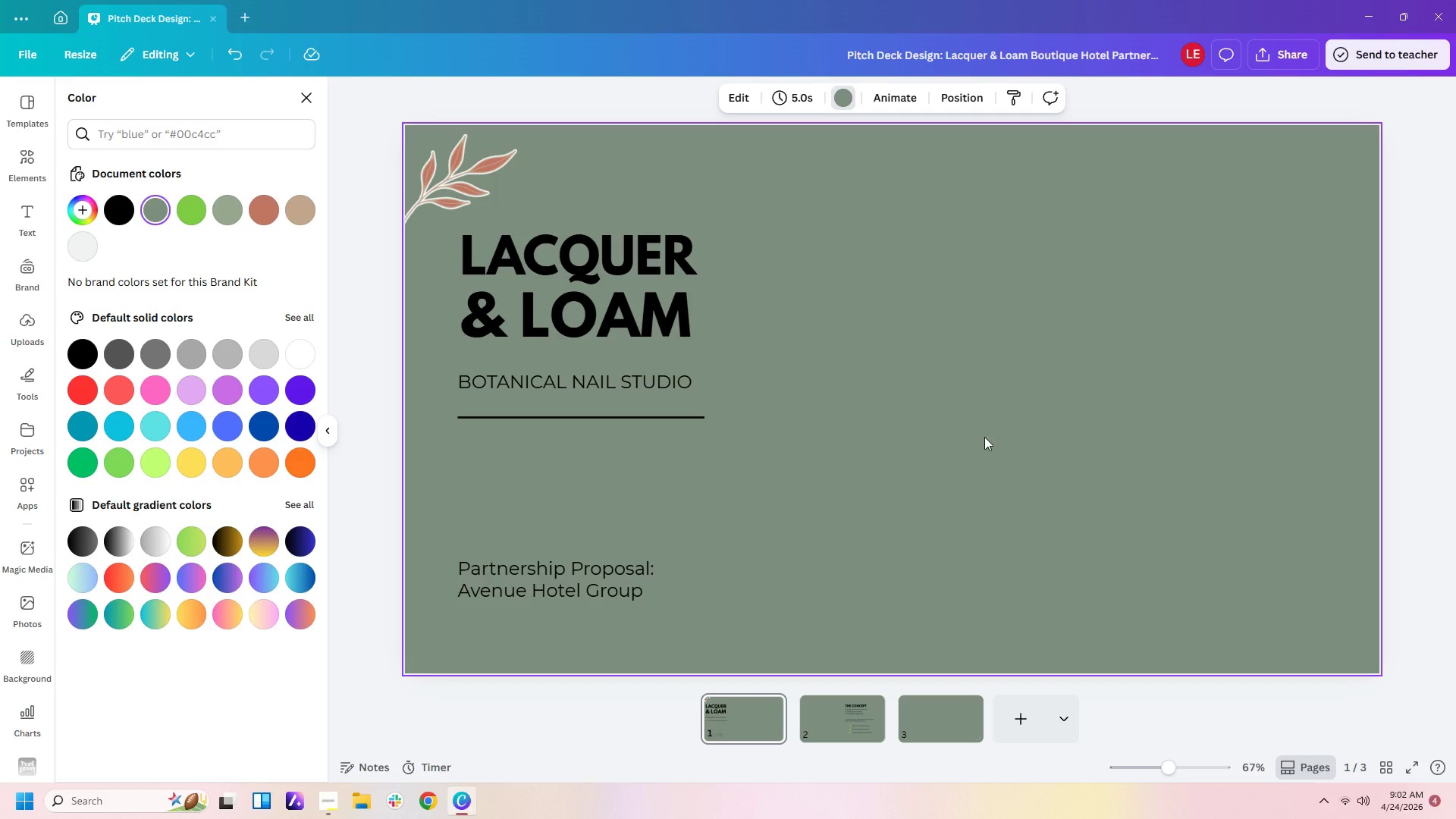 
left_click([468, 177])
 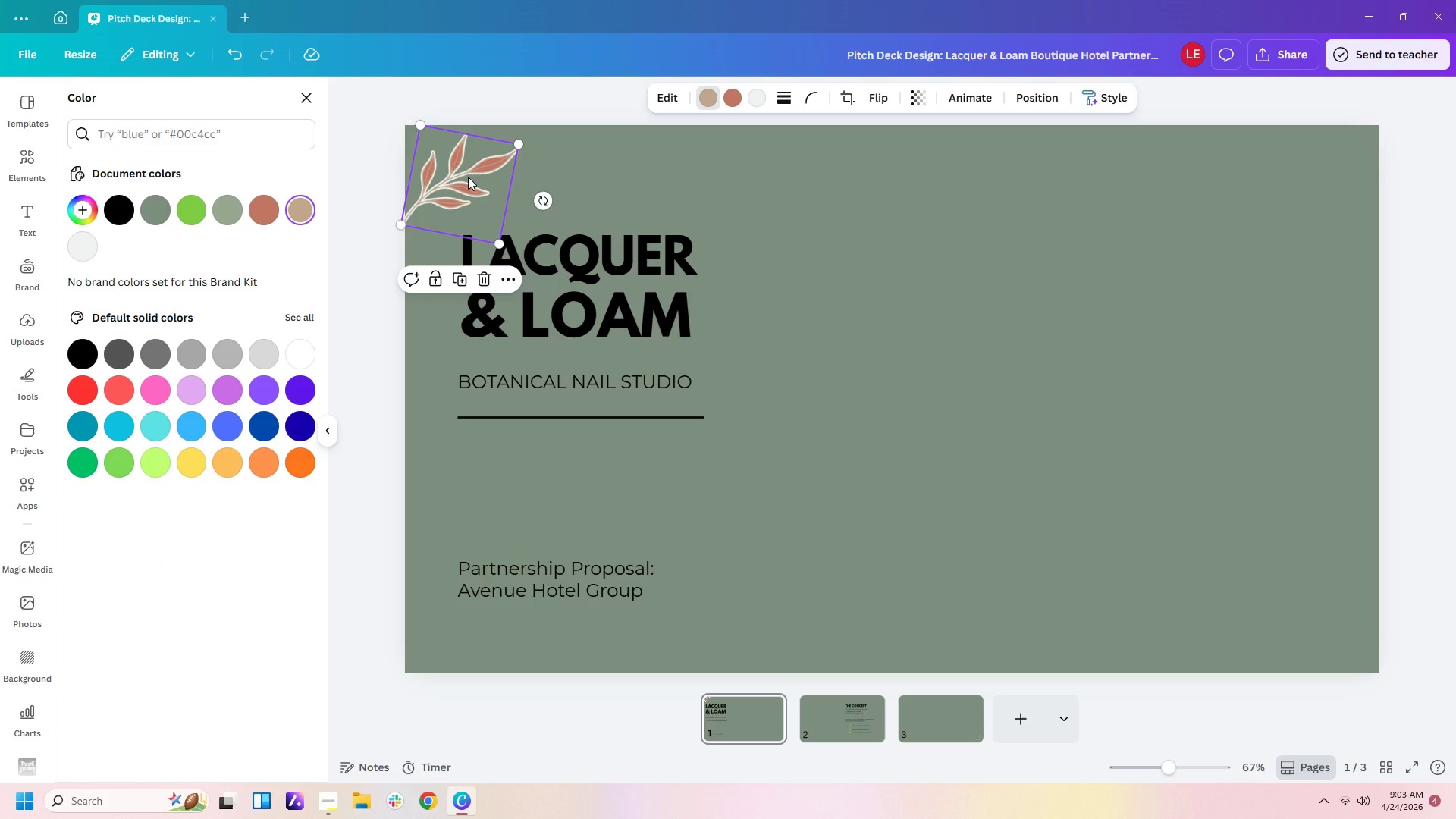 
key(Delete)
 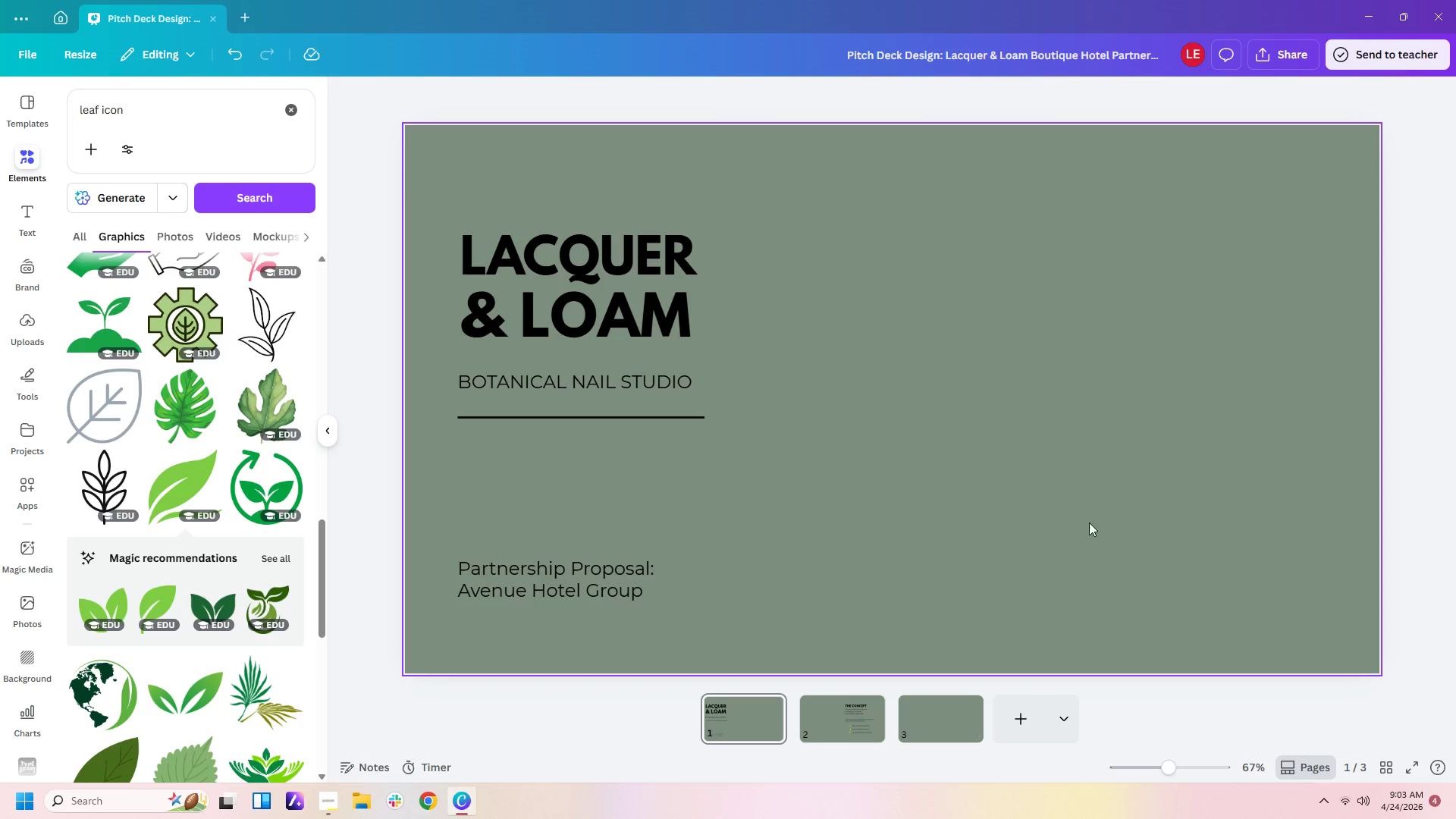 
left_click([1115, 516])
 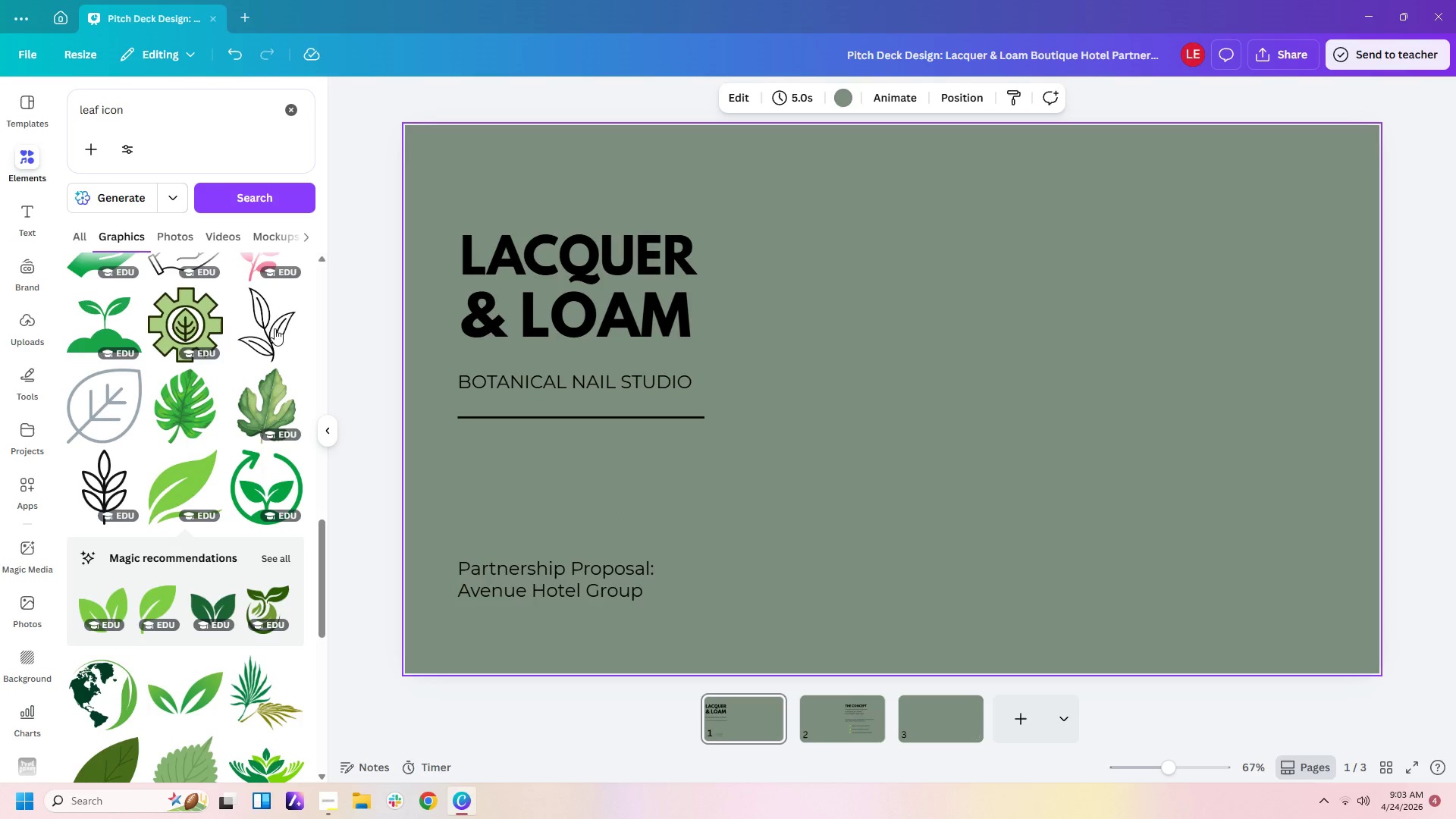 
left_click([843, 89])
 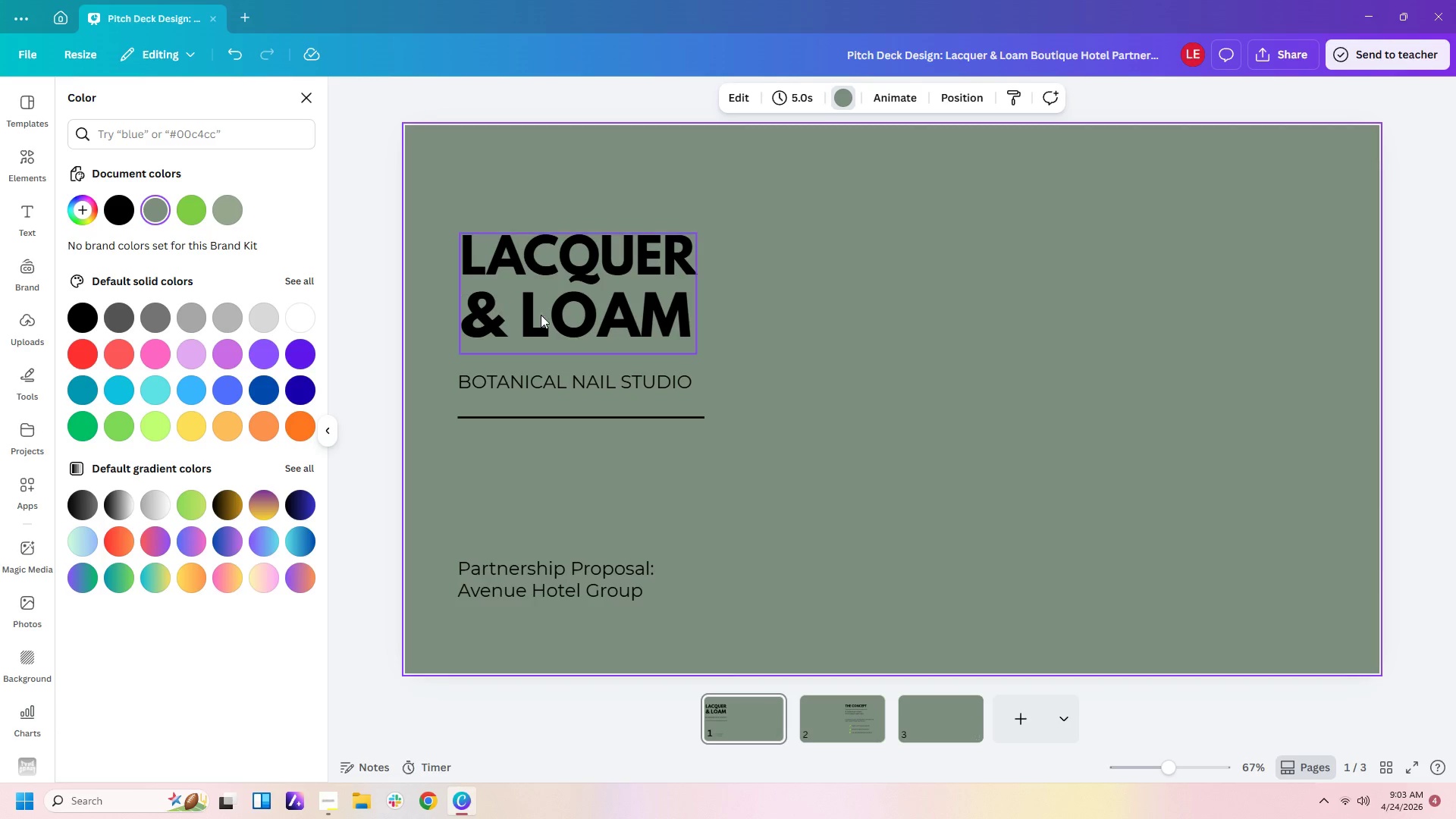 
left_click([553, 382])
 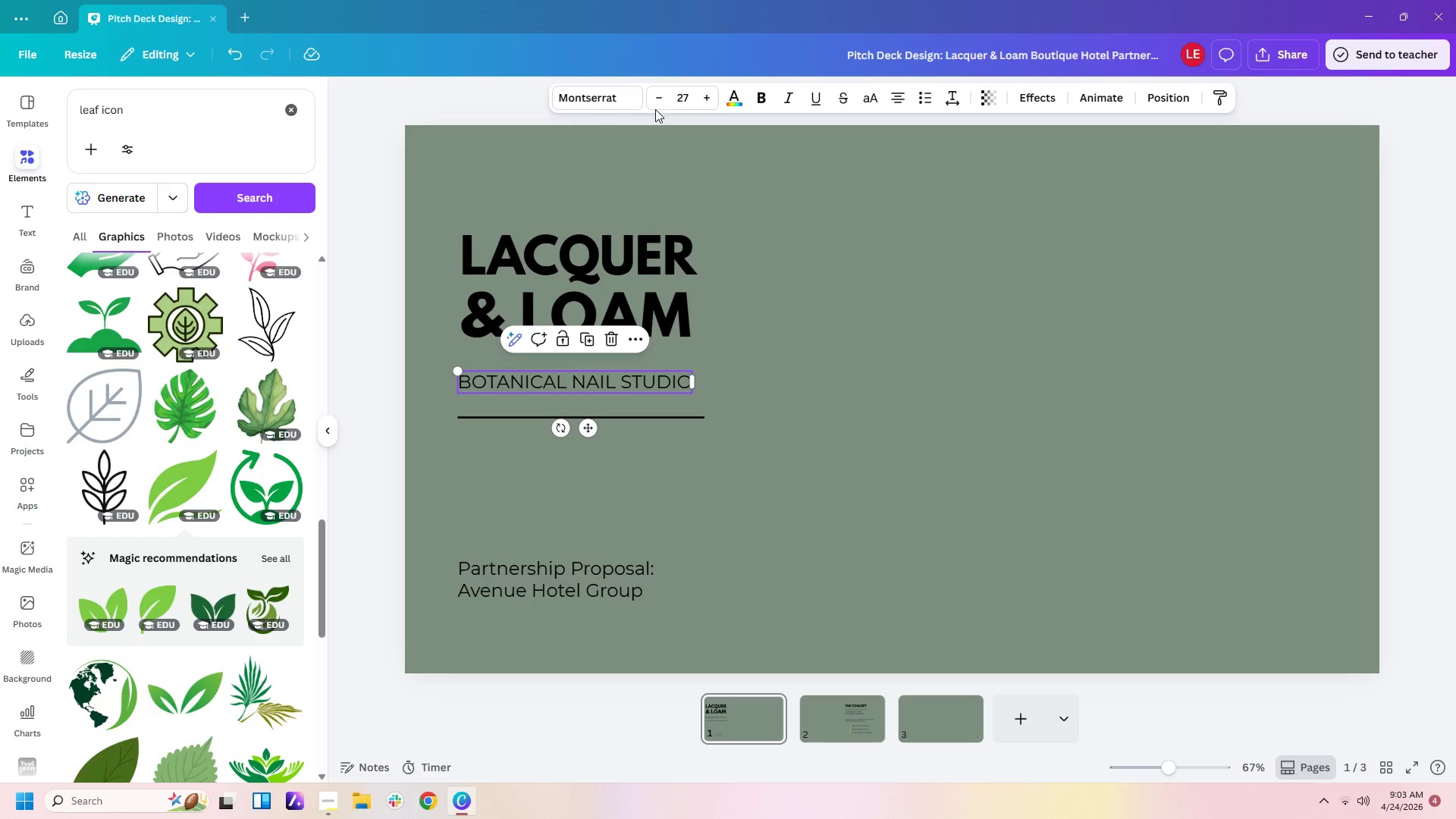 
left_click([743, 92])
 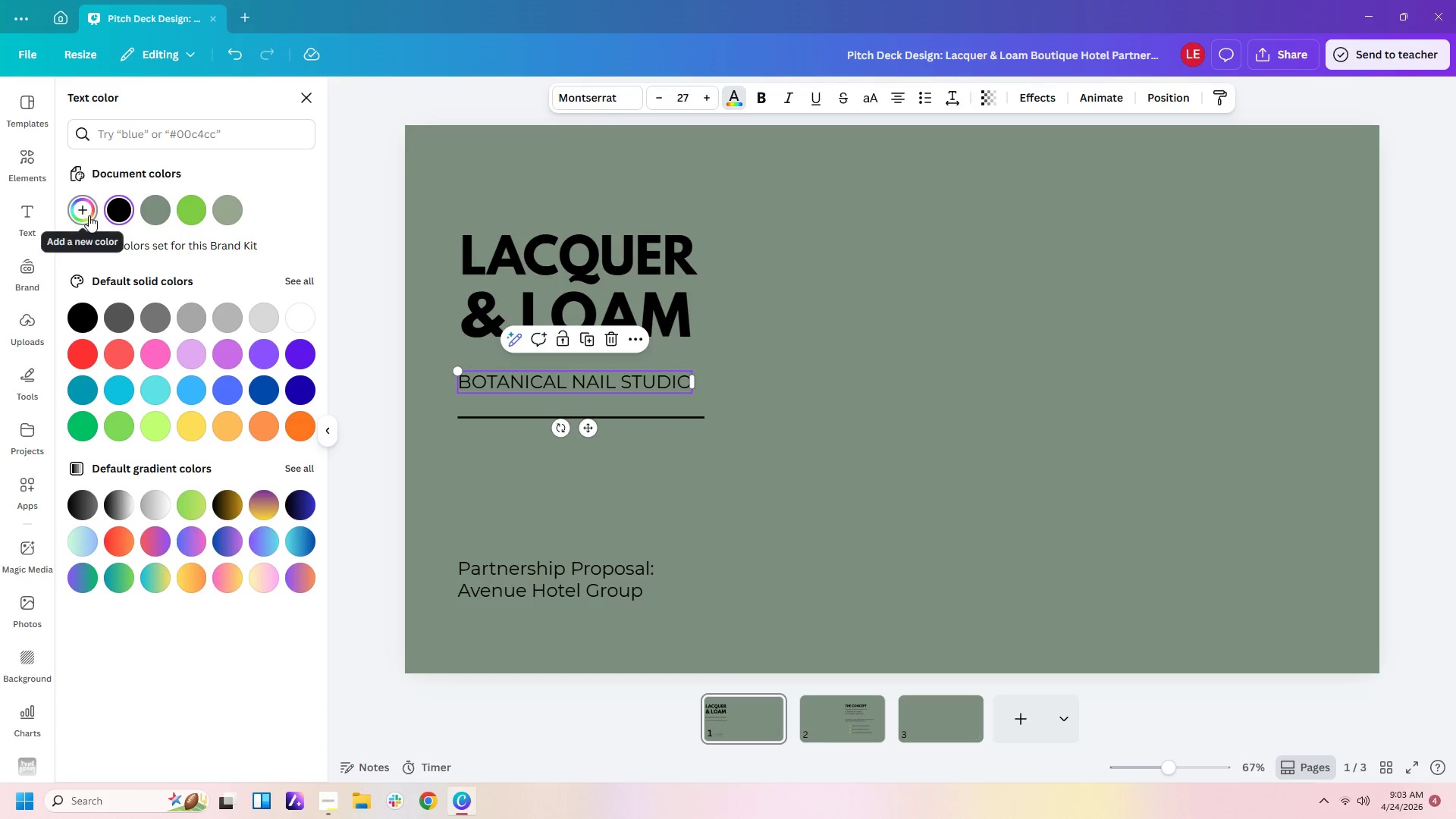 
left_click([89, 215])
 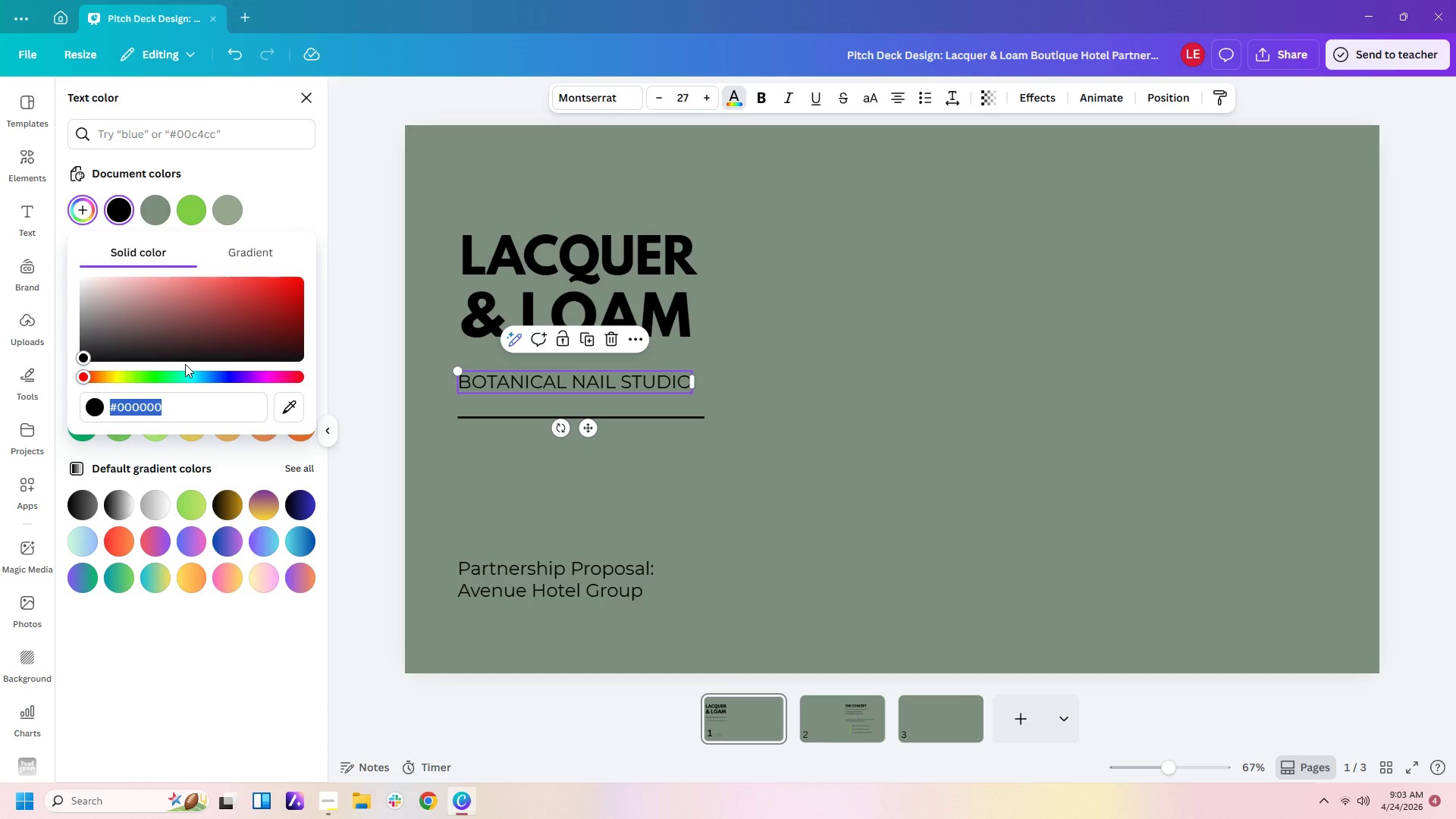 
key(Control+V)
 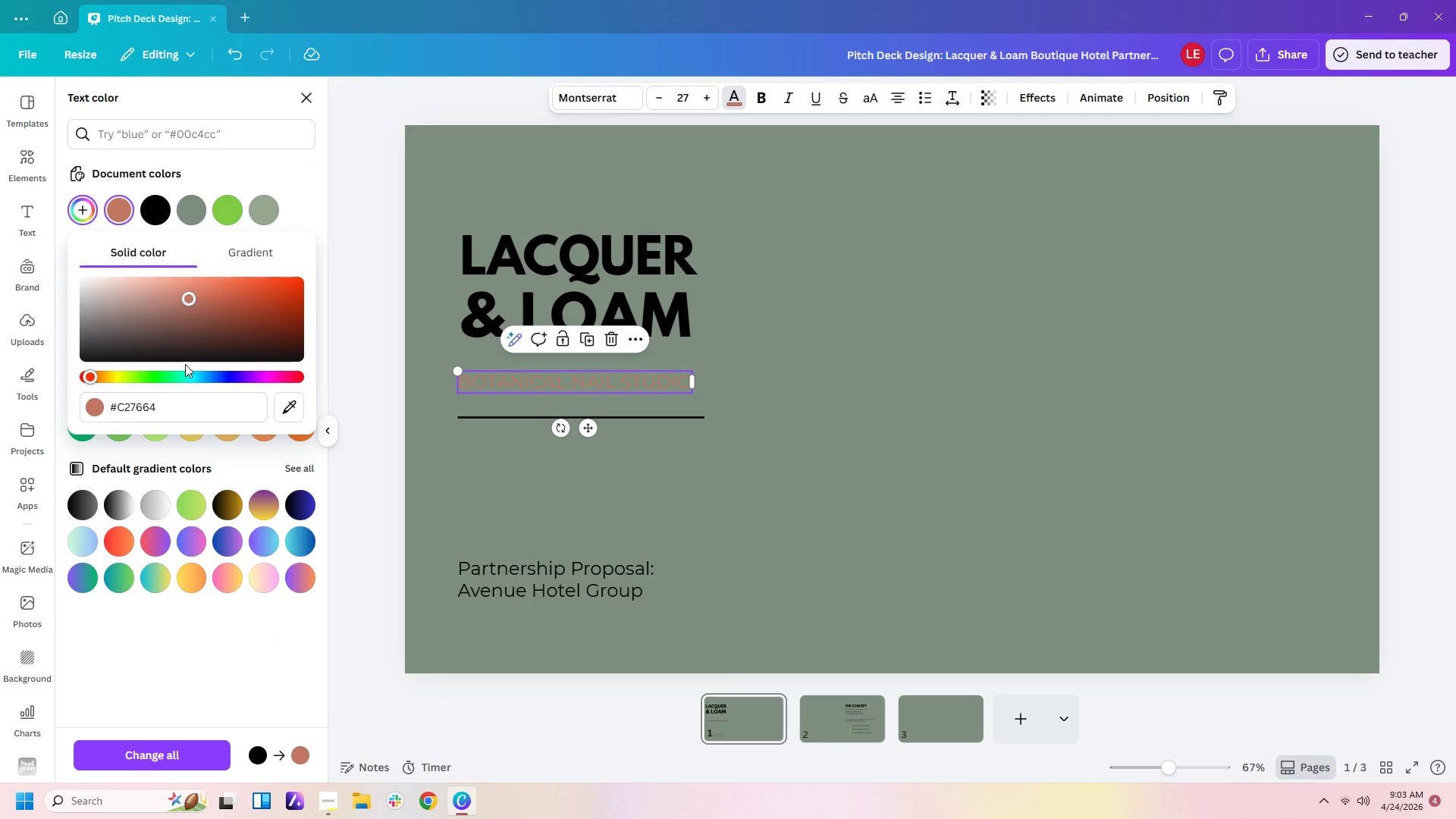 
key(Enter)
 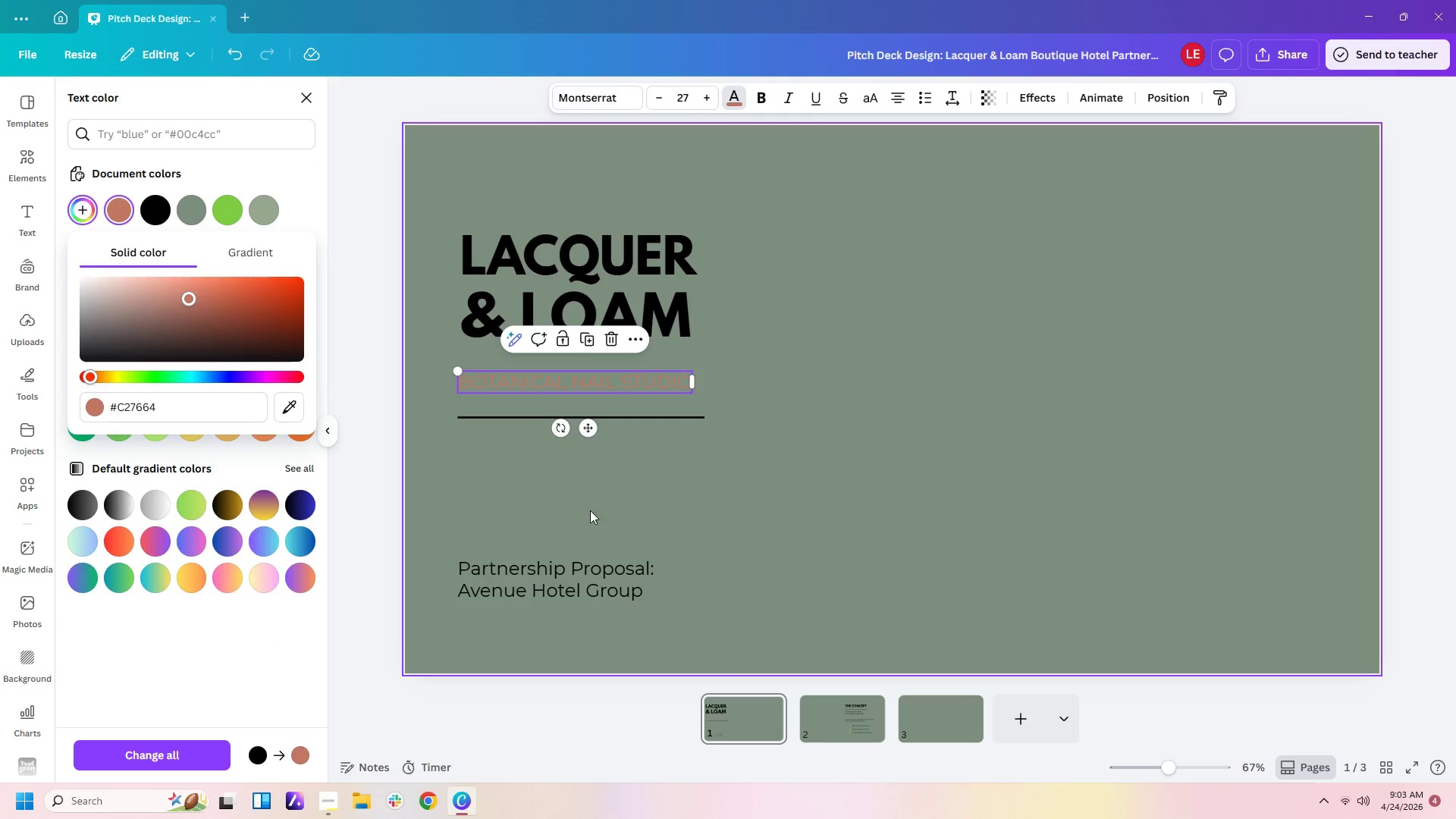 
left_click([686, 530])
 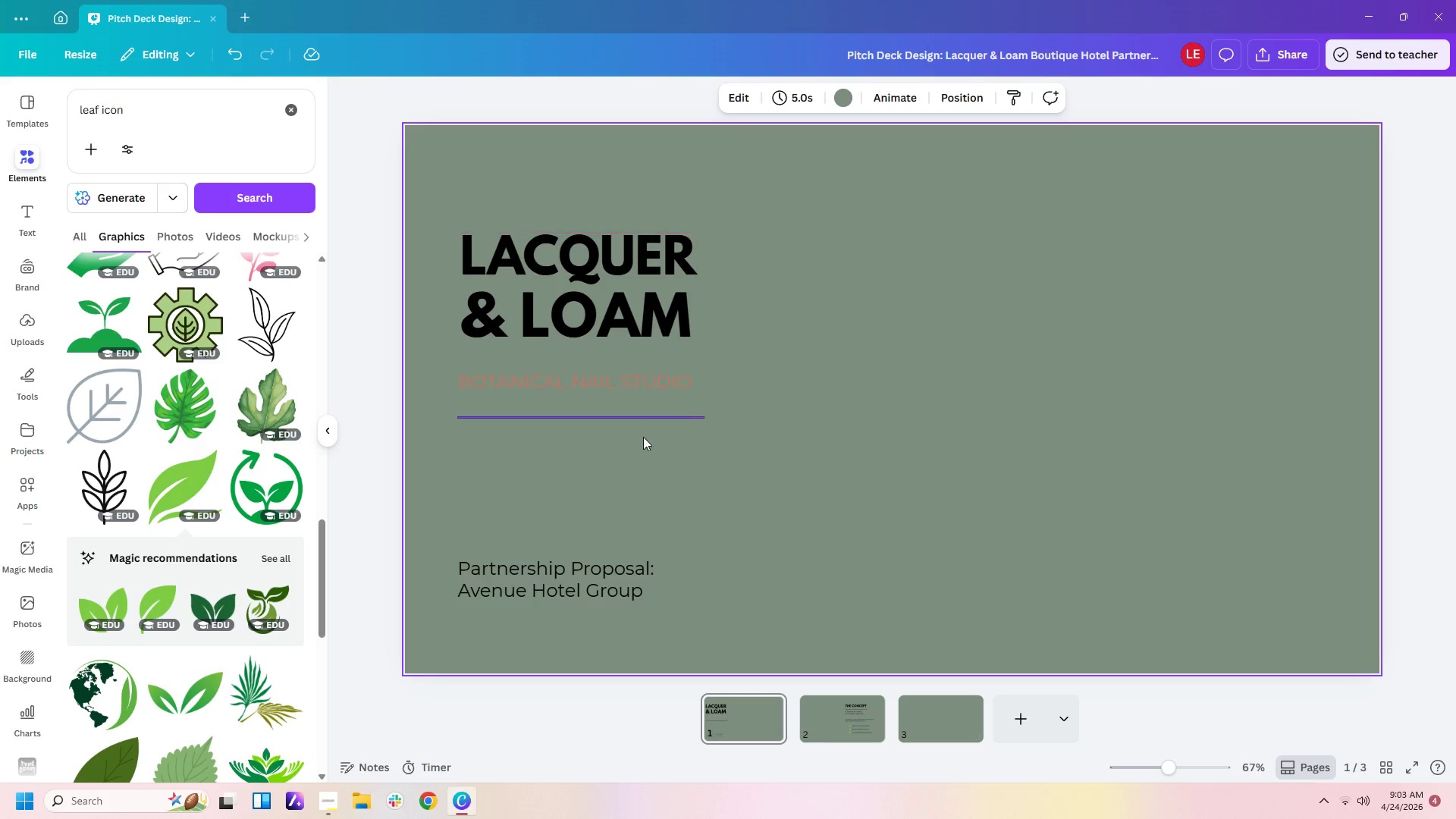 
left_click([643, 418])
 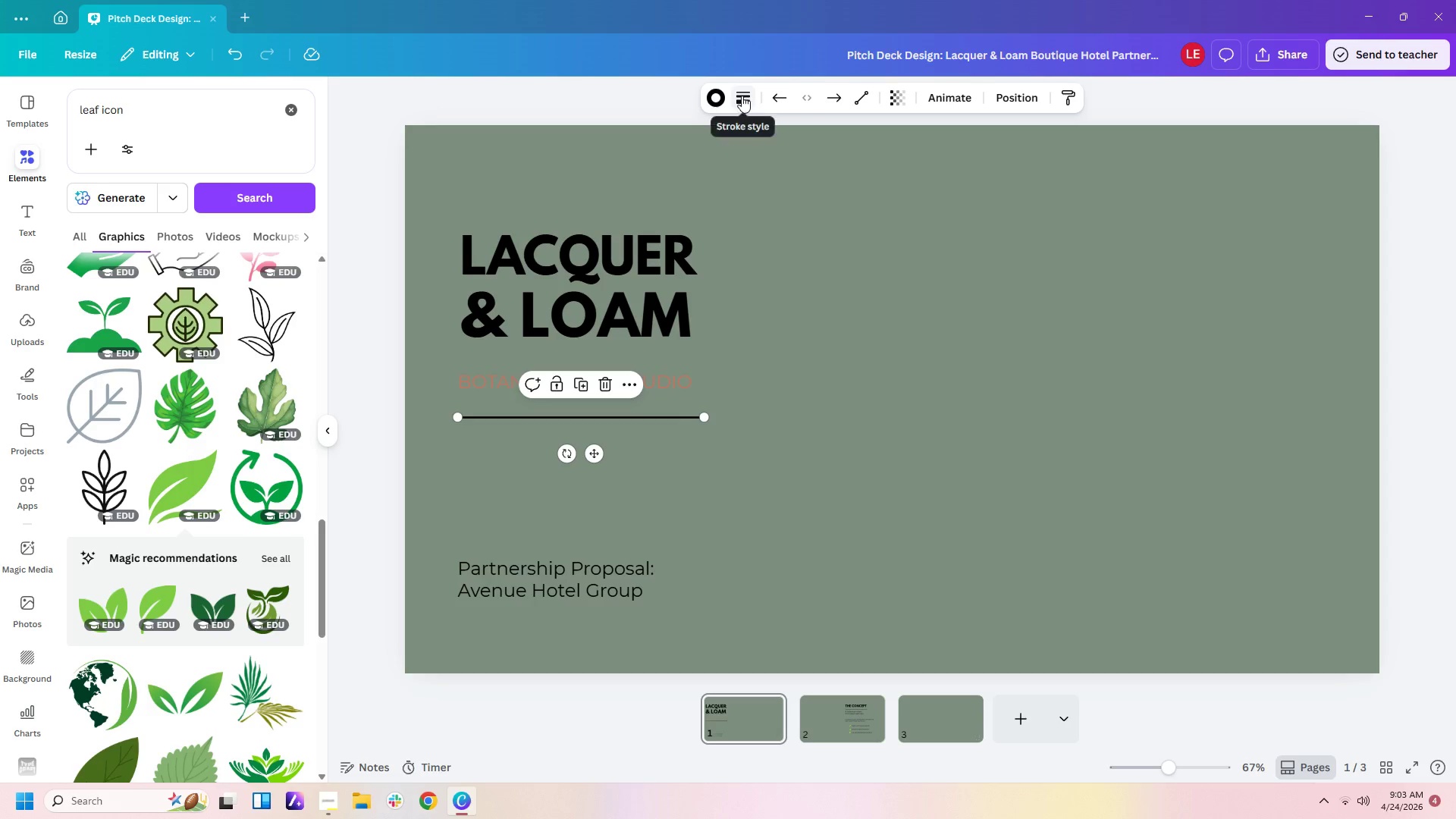 
left_click([715, 100])
 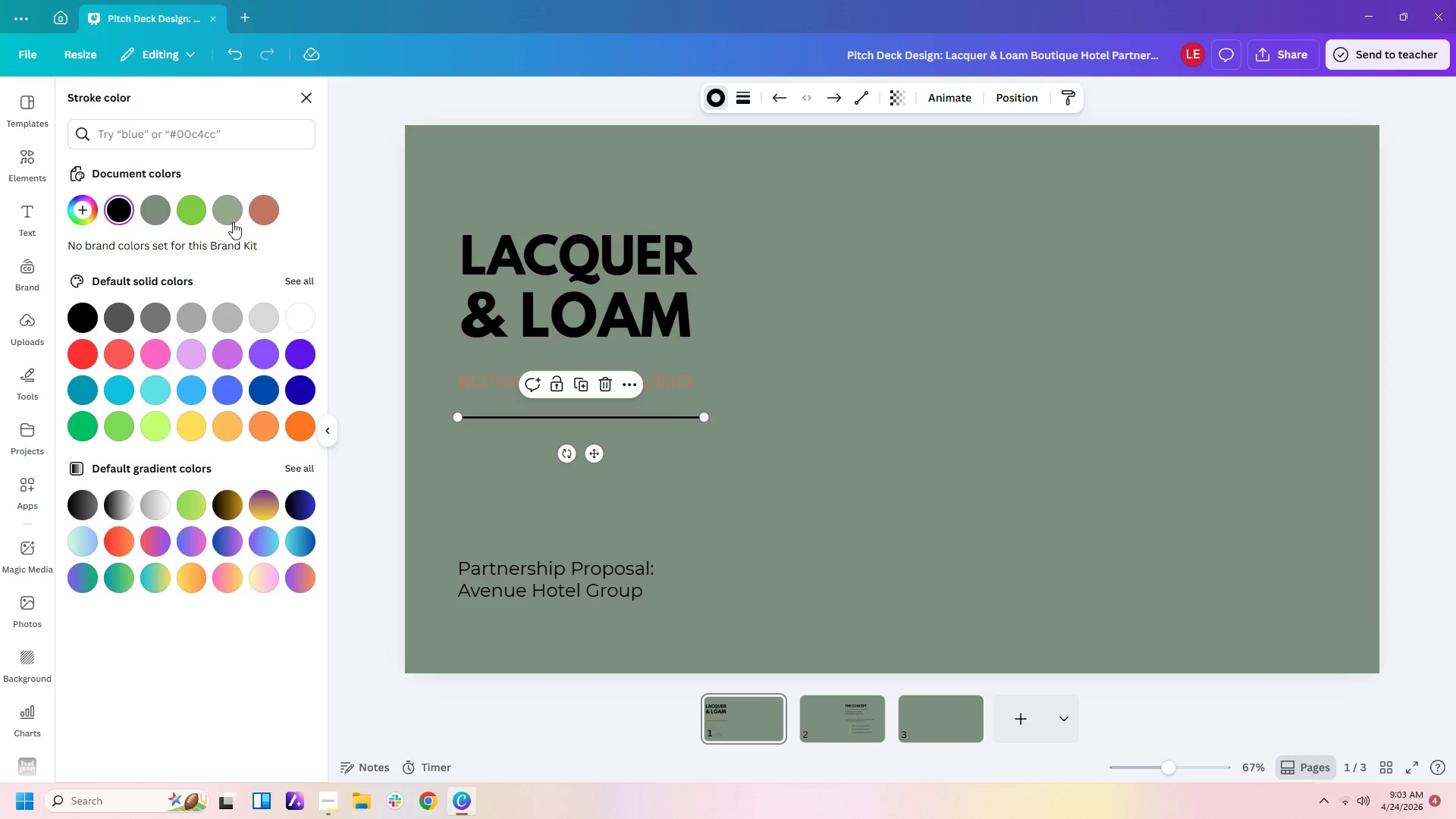 
left_click([254, 212])
 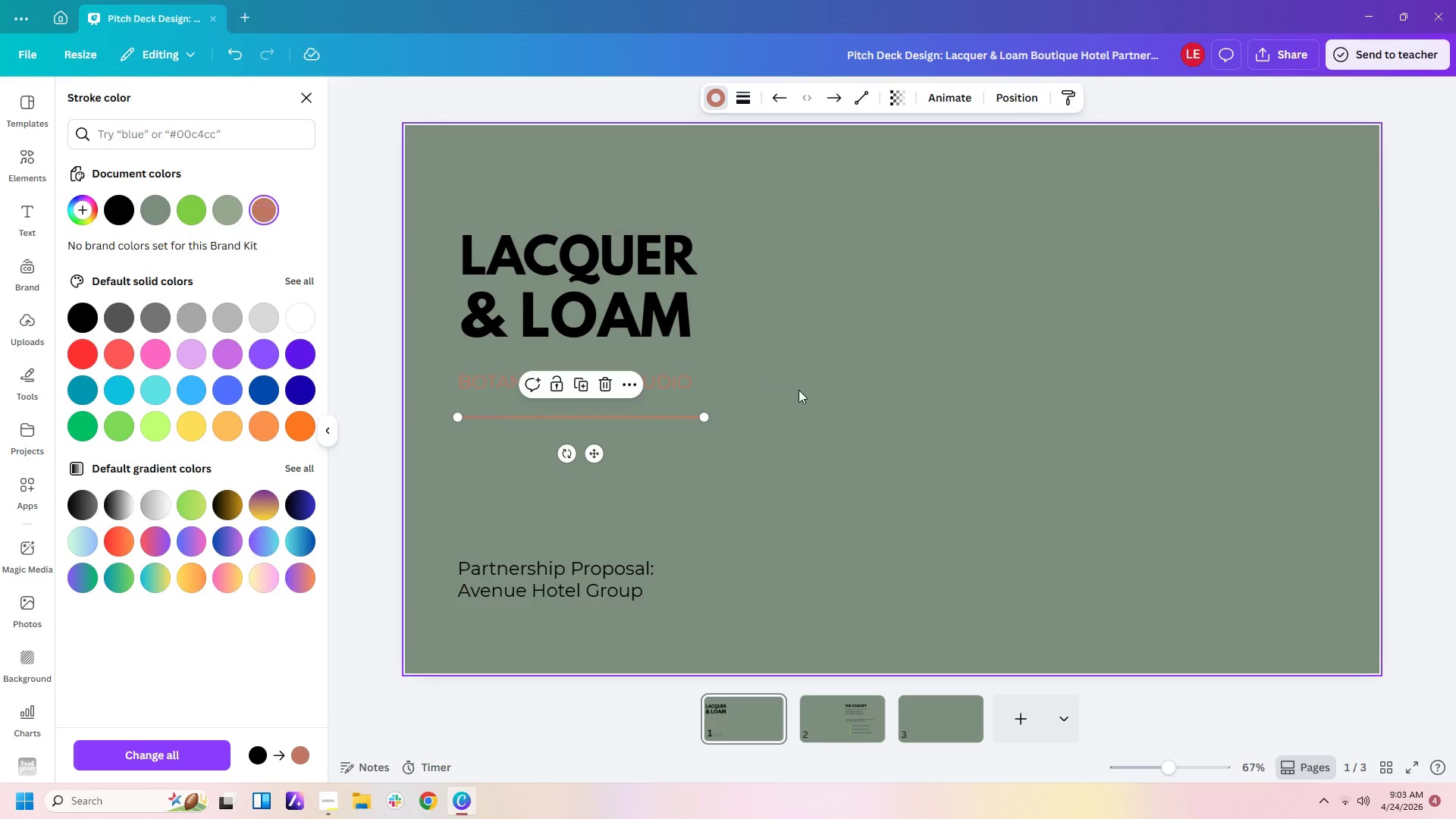 
left_click([810, 396])
 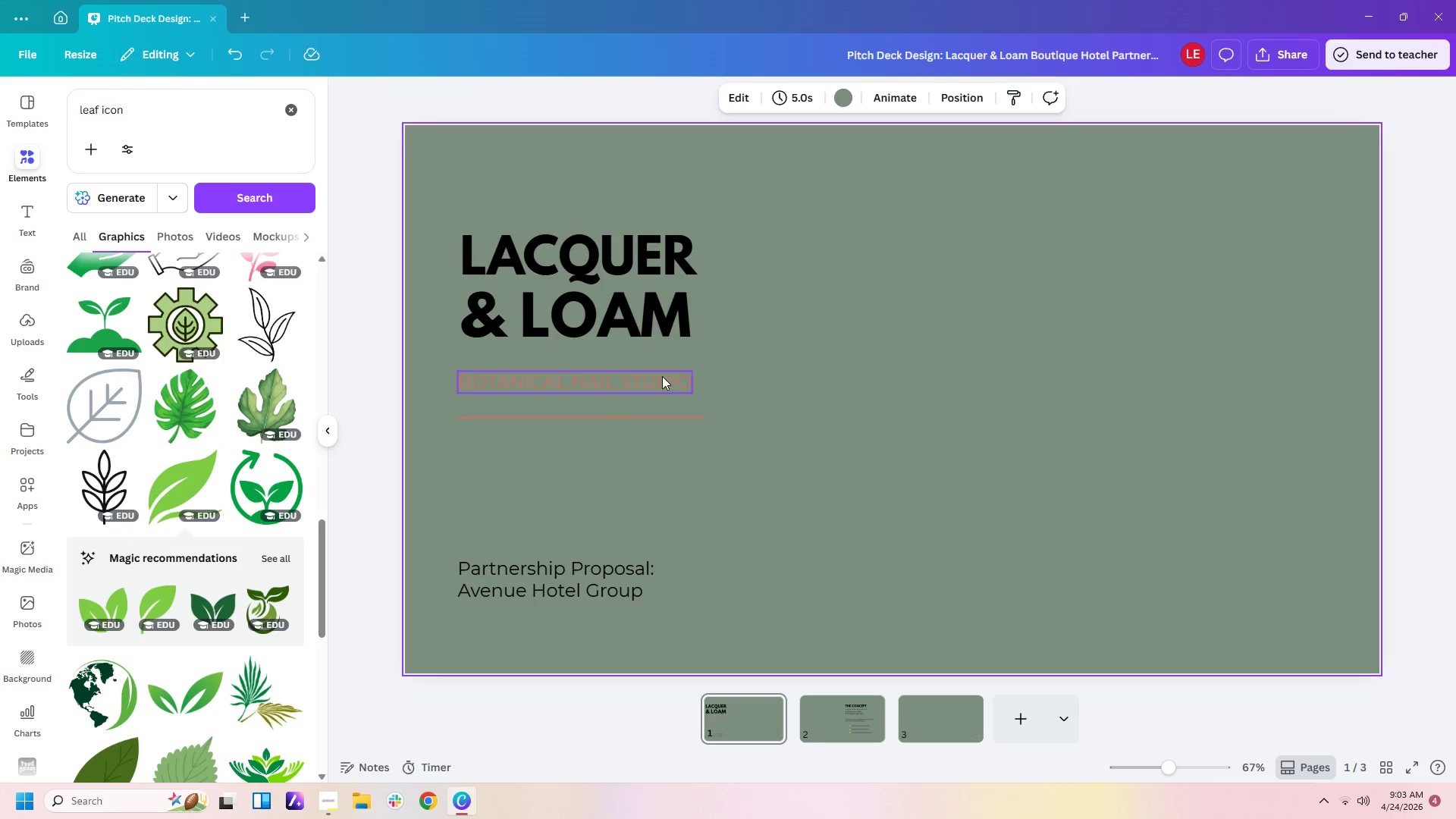 
left_click([662, 376])
 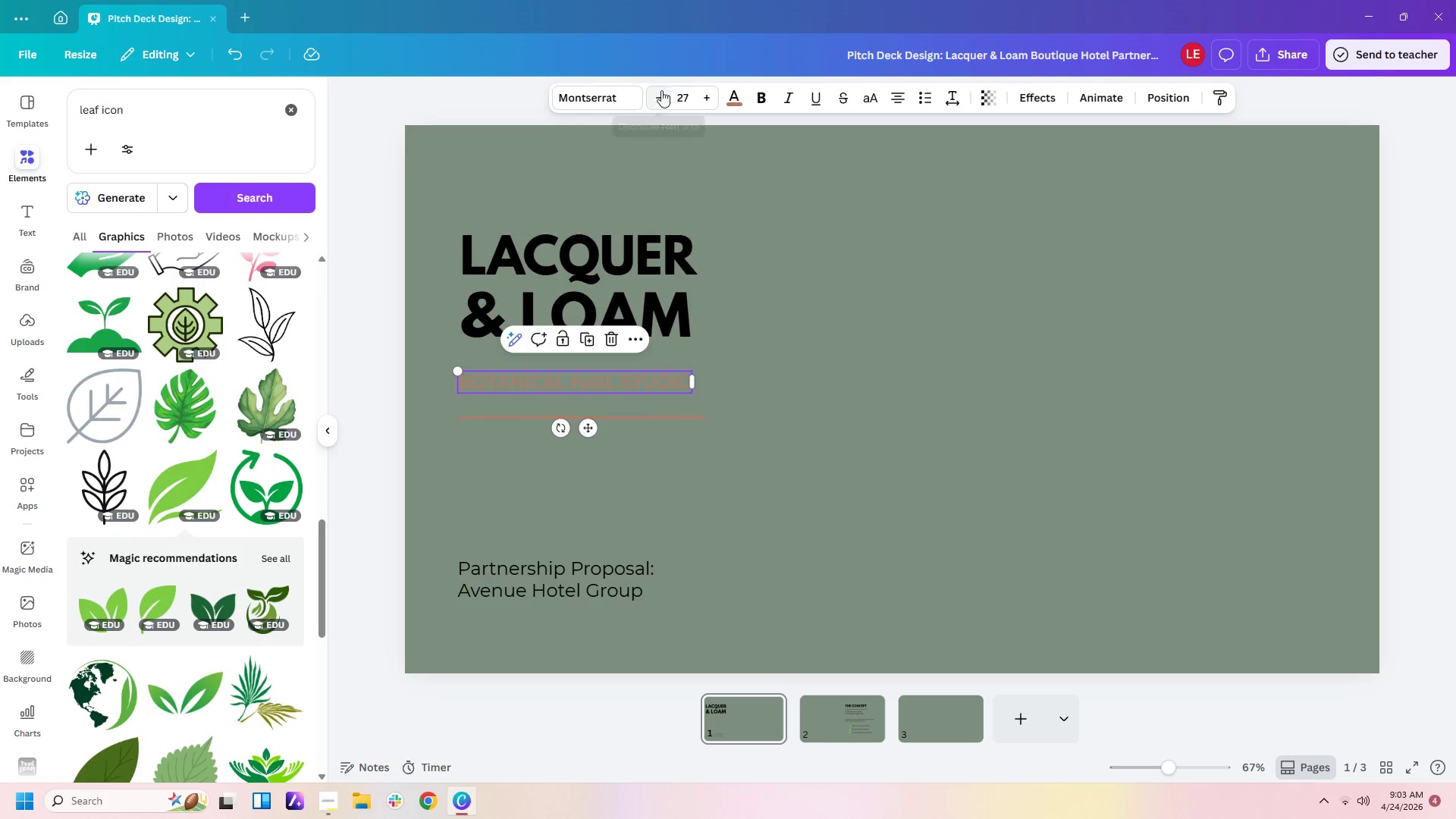 
left_click([739, 94])
 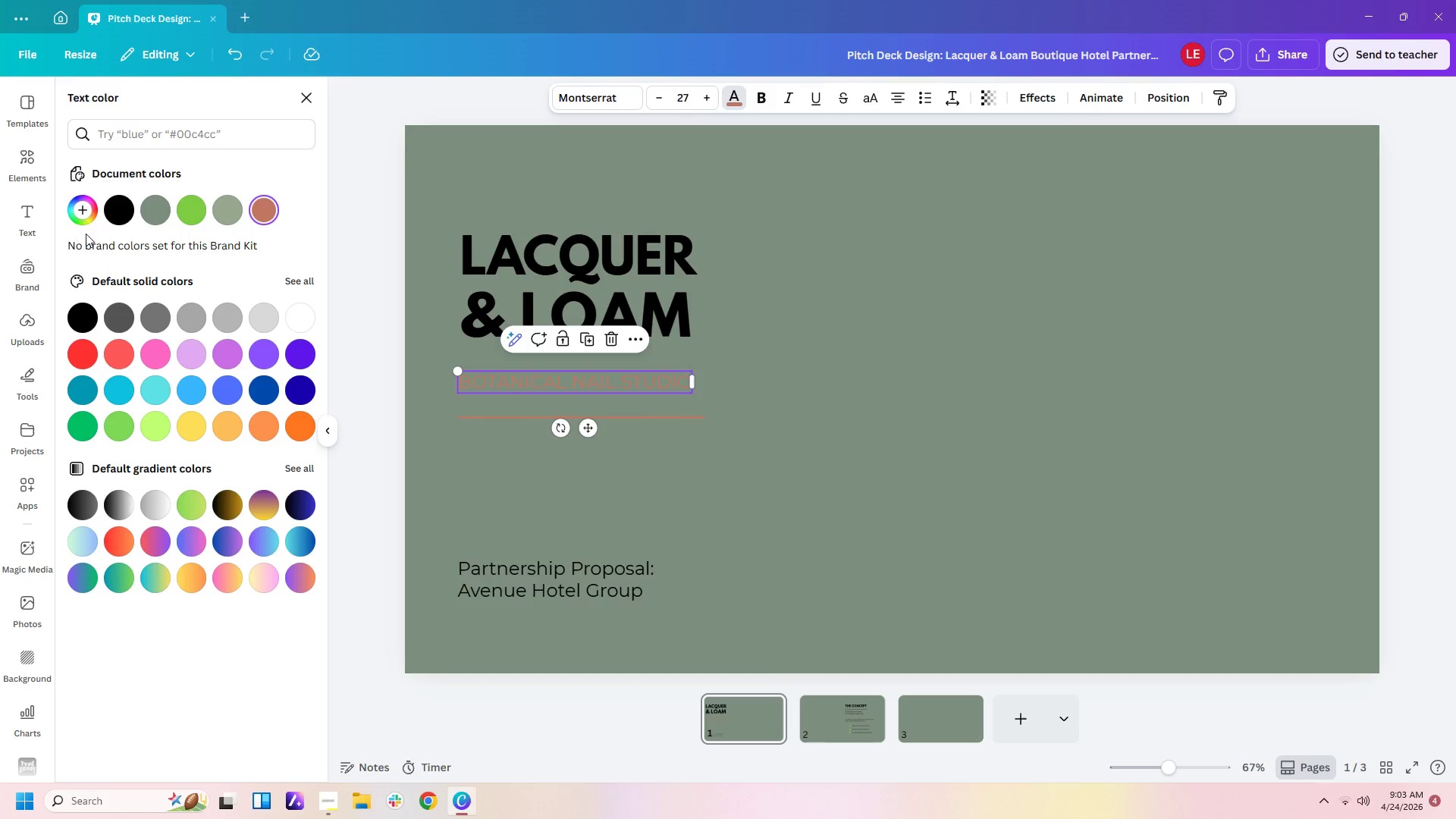 
left_click([84, 212])